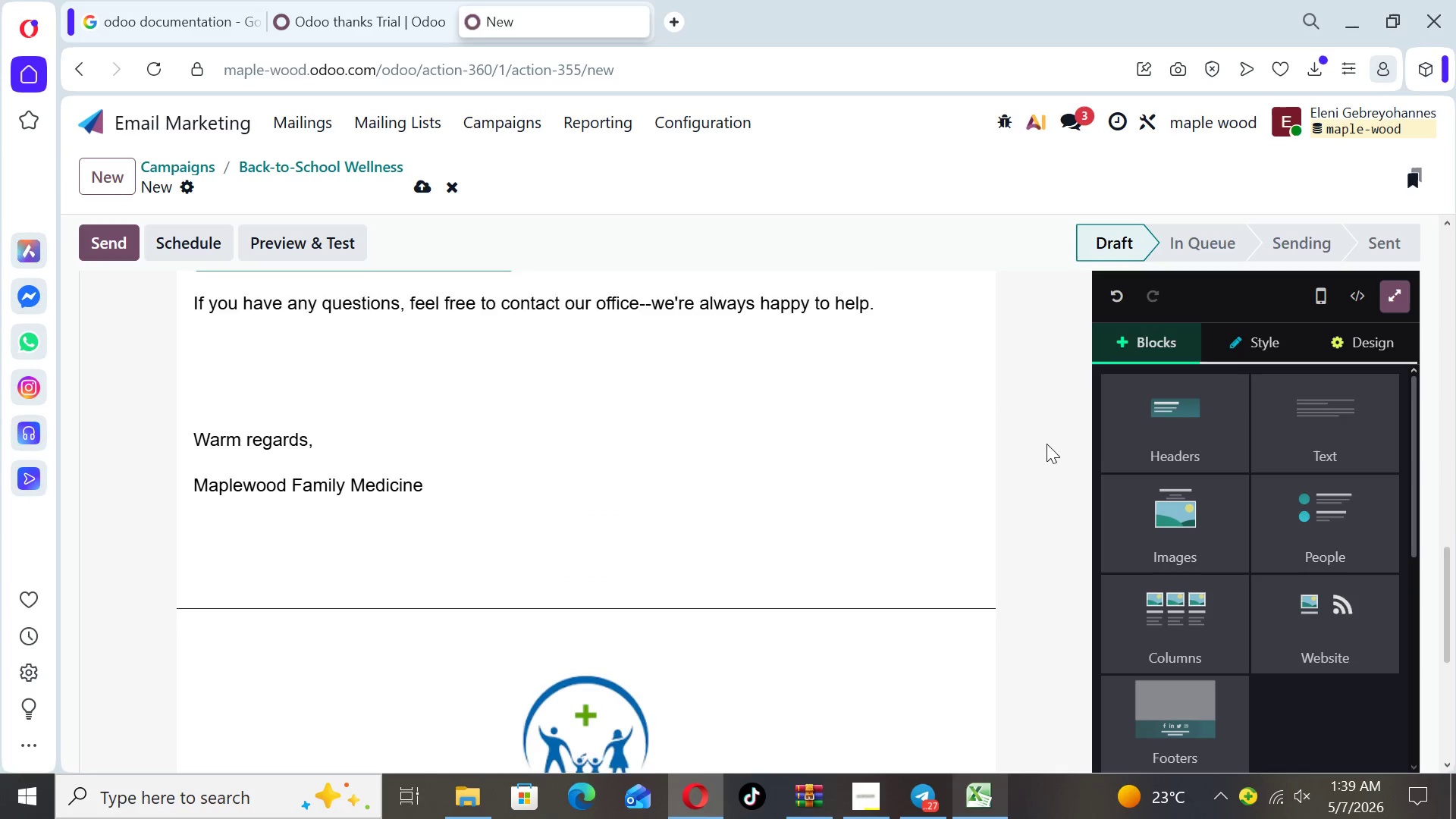 
key(ArrowUp)
 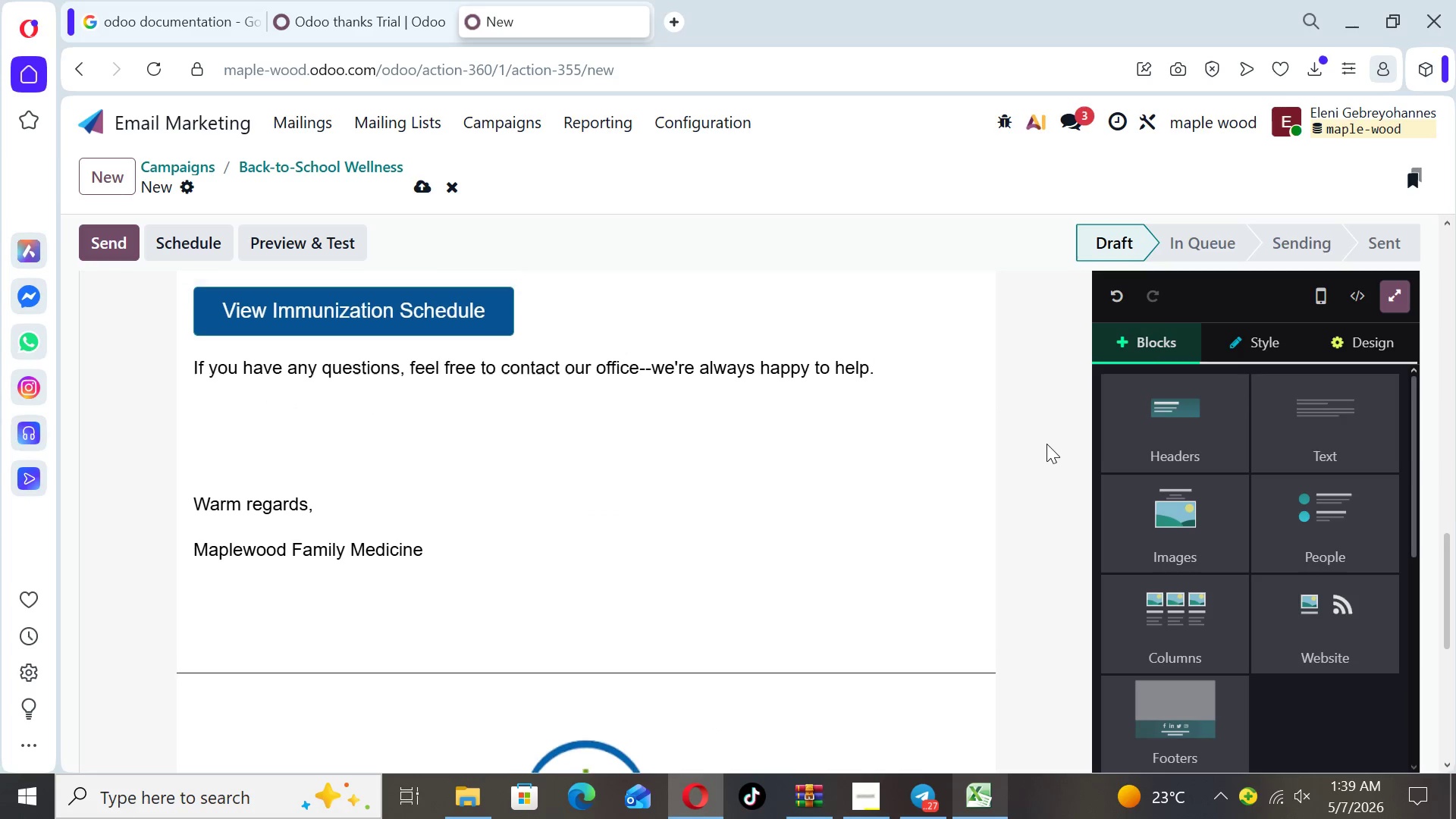 
key(ArrowUp)
 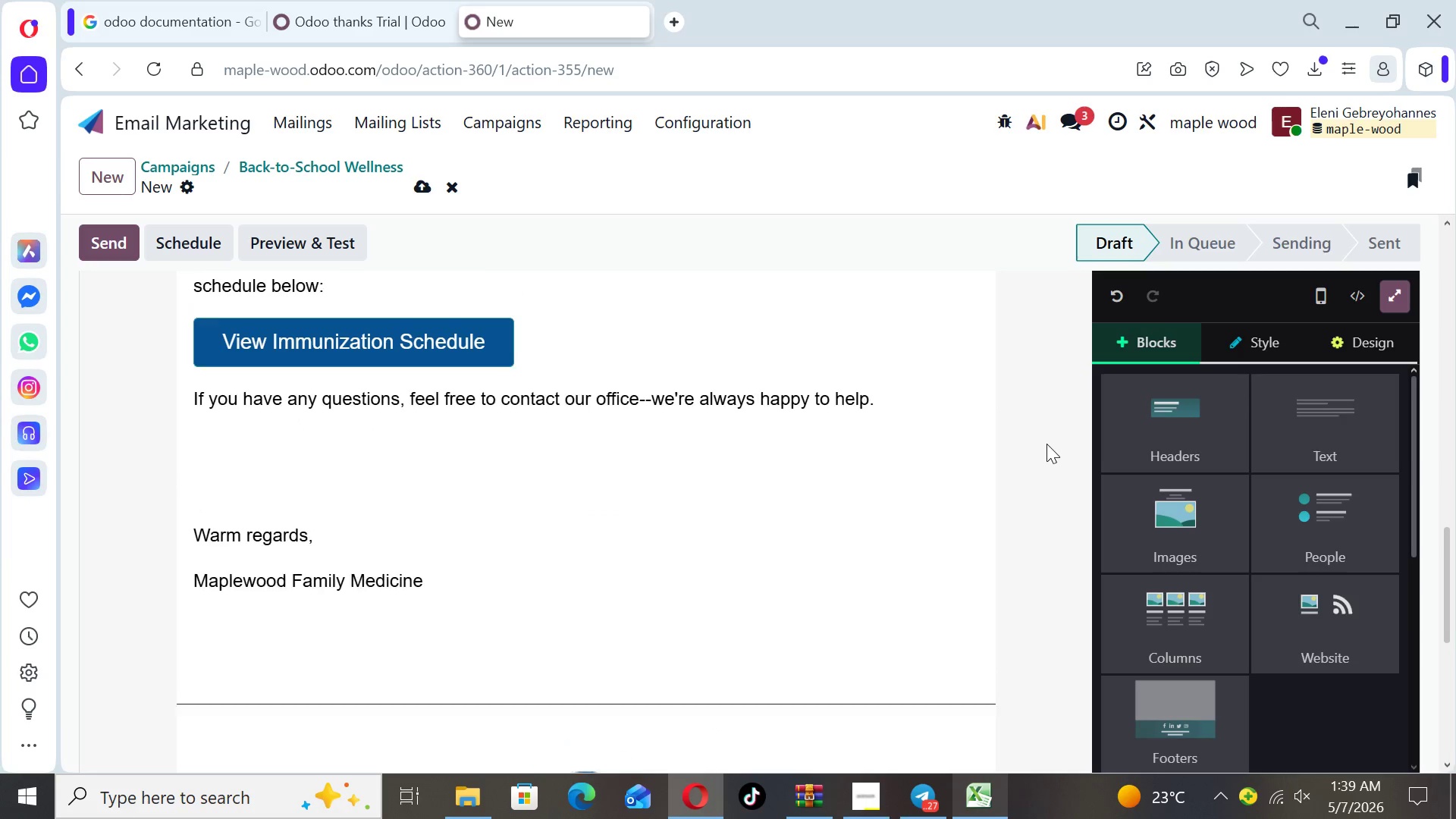 
key(ArrowUp)
 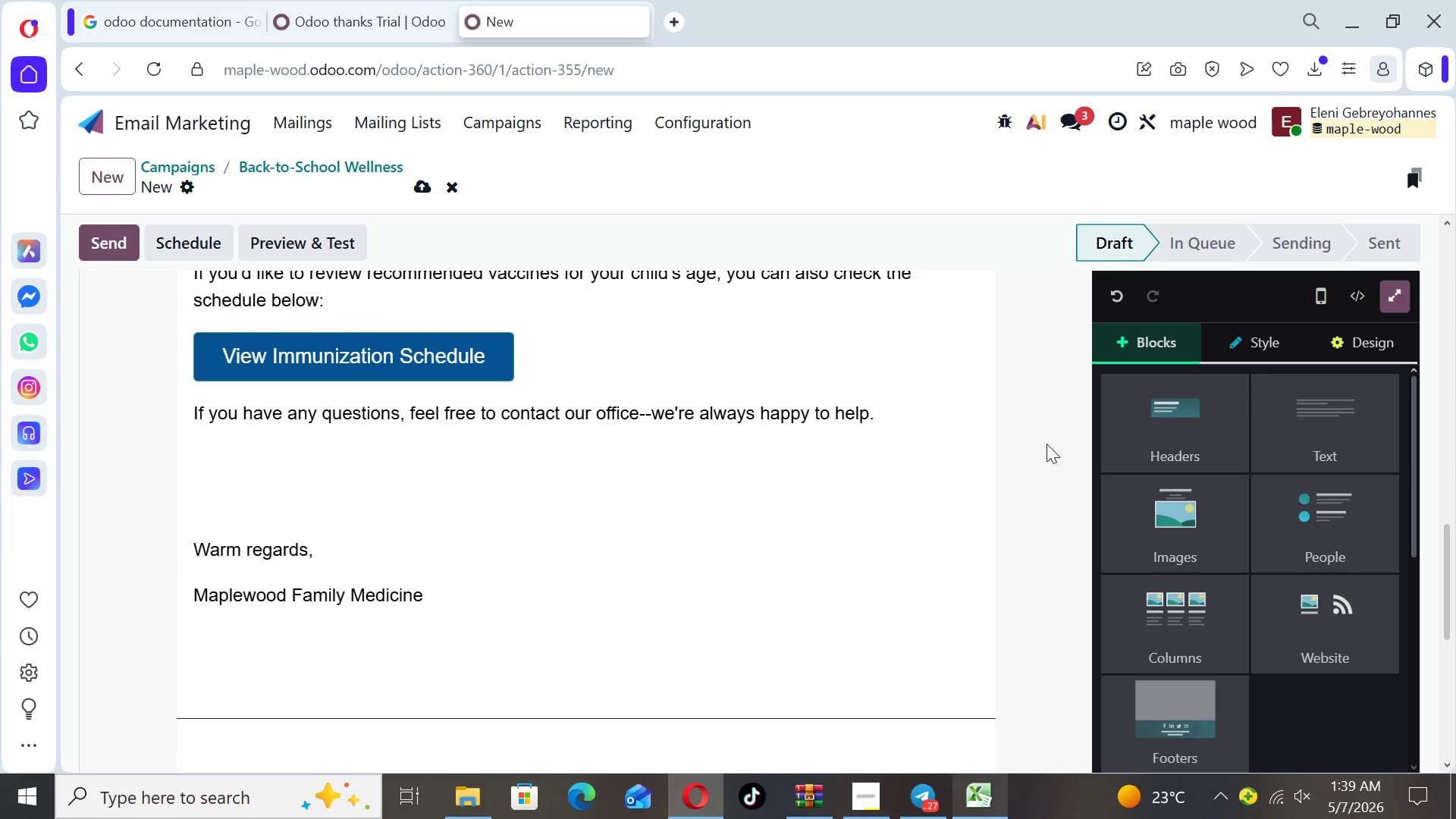 
key(ArrowUp)
 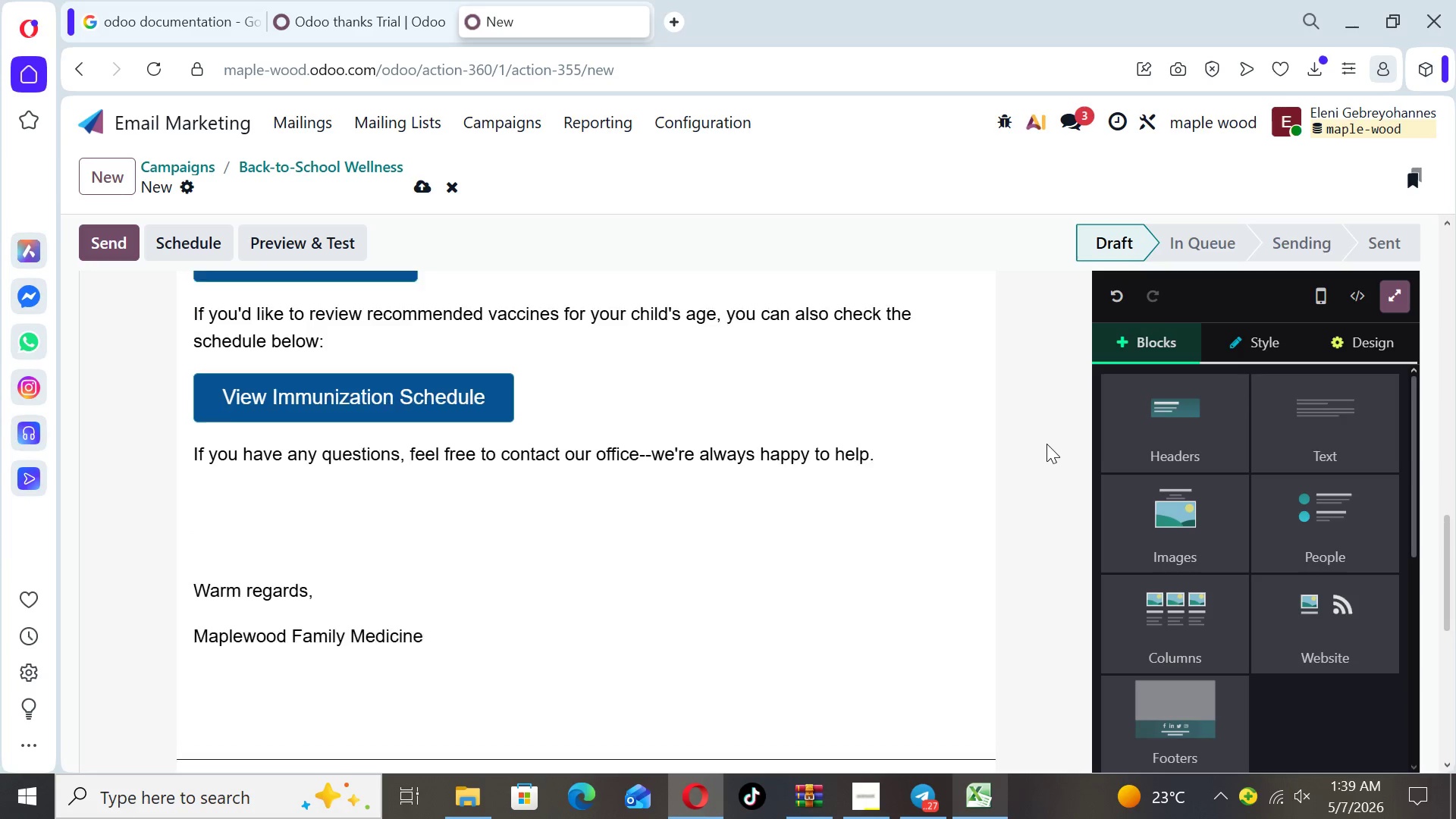 
key(ArrowUp)
 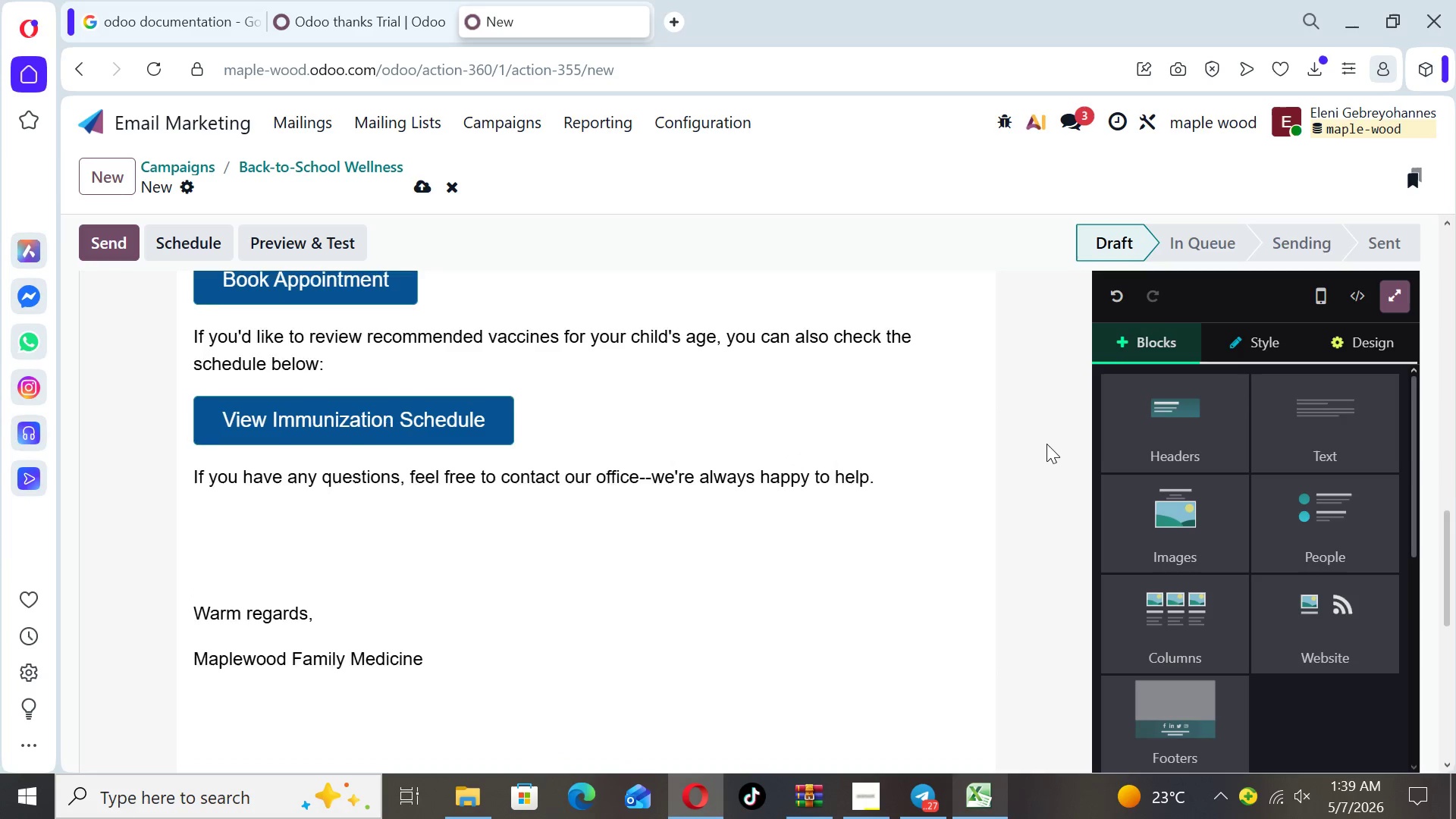 
key(ArrowUp)
 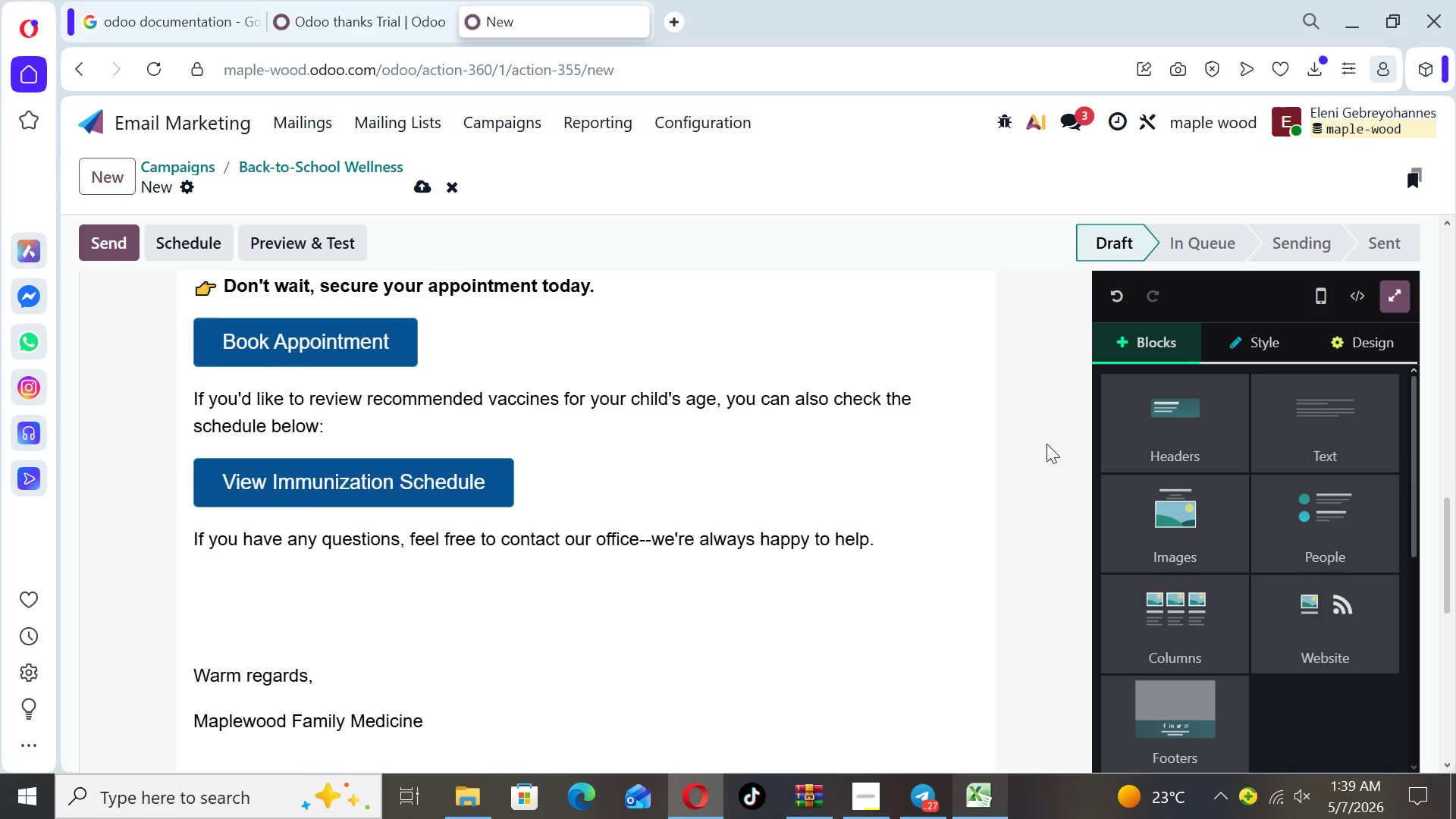 
key(ArrowUp)
 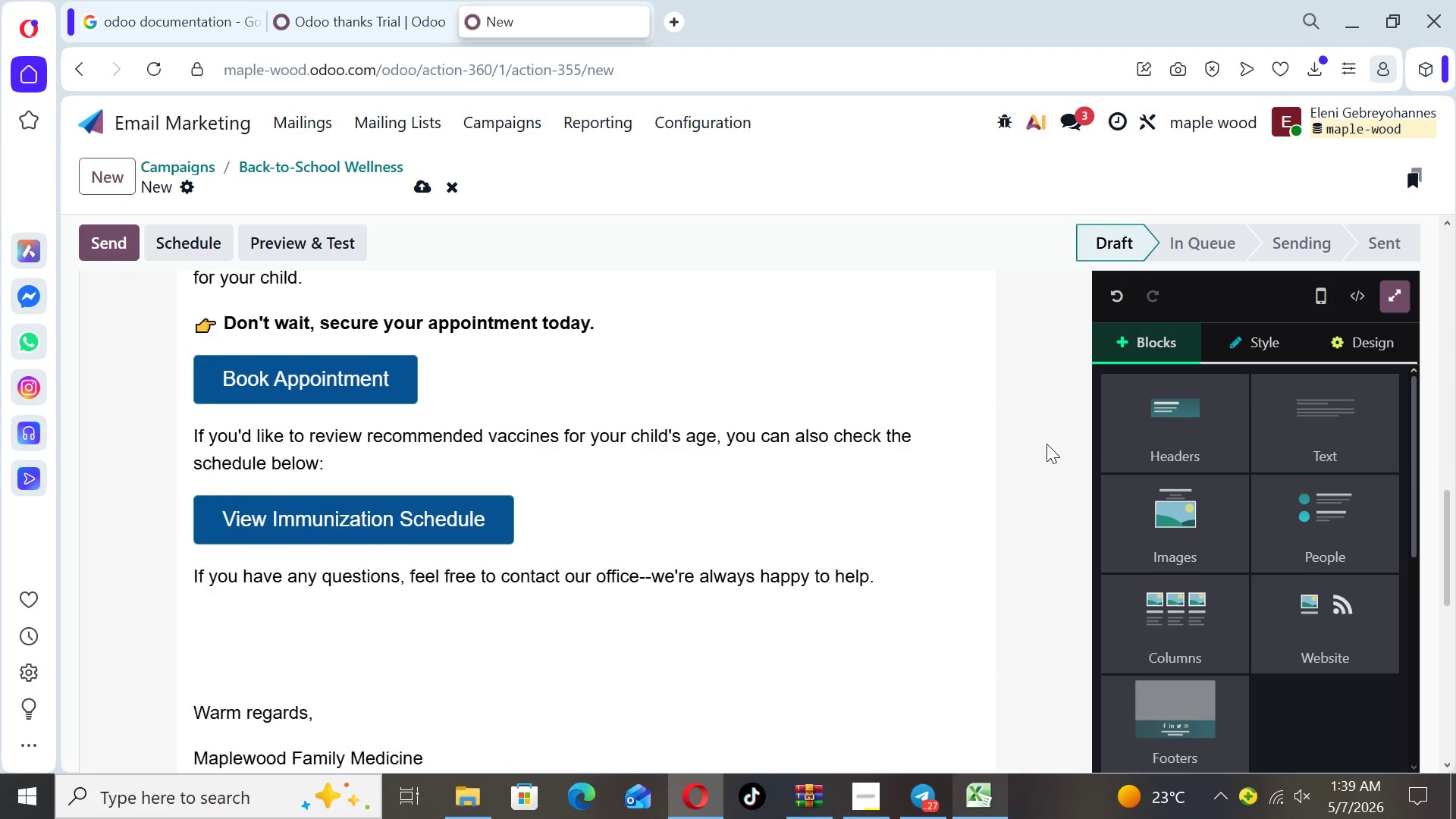 
key(ArrowUp)
 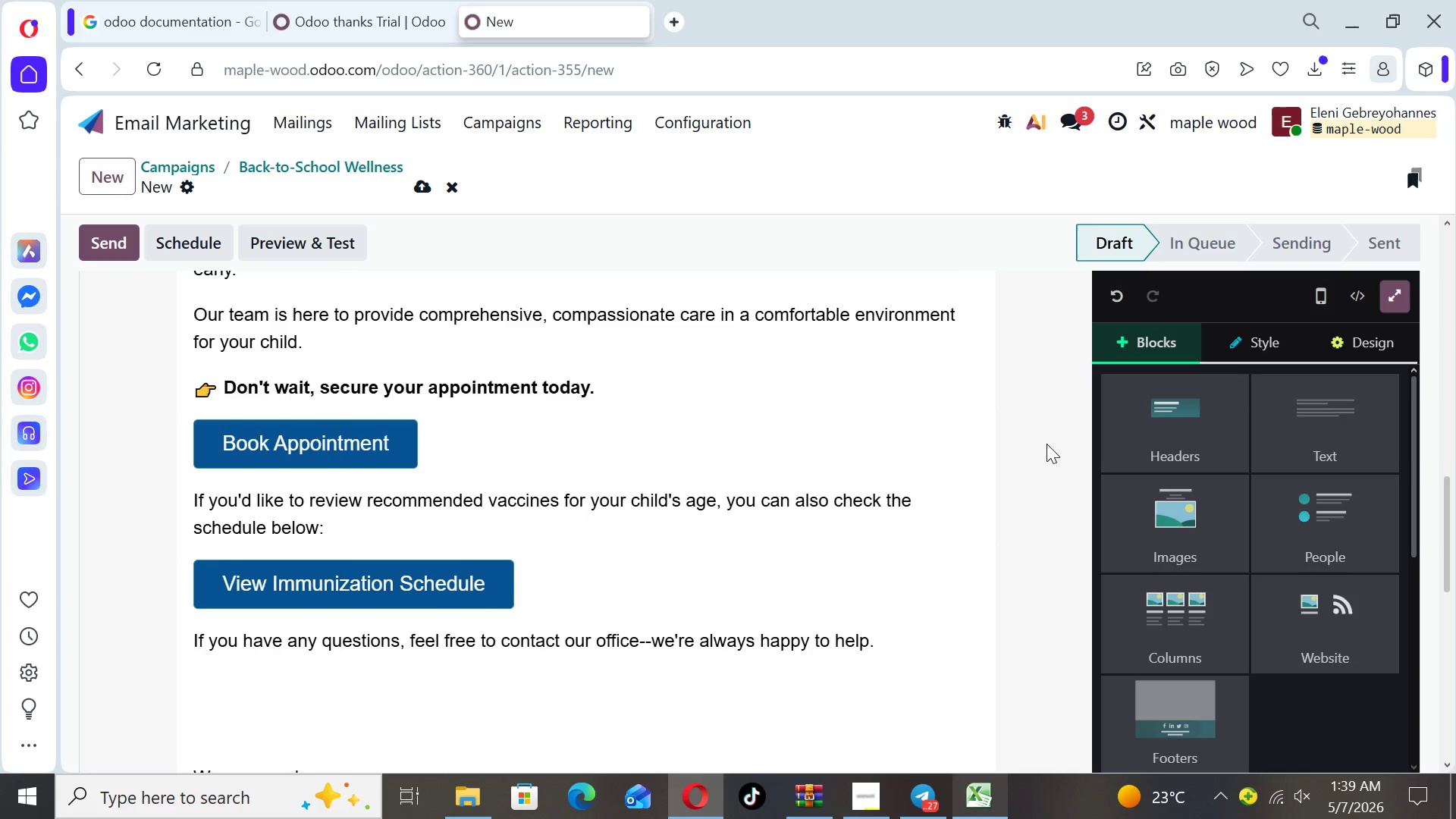 
key(ArrowUp)
 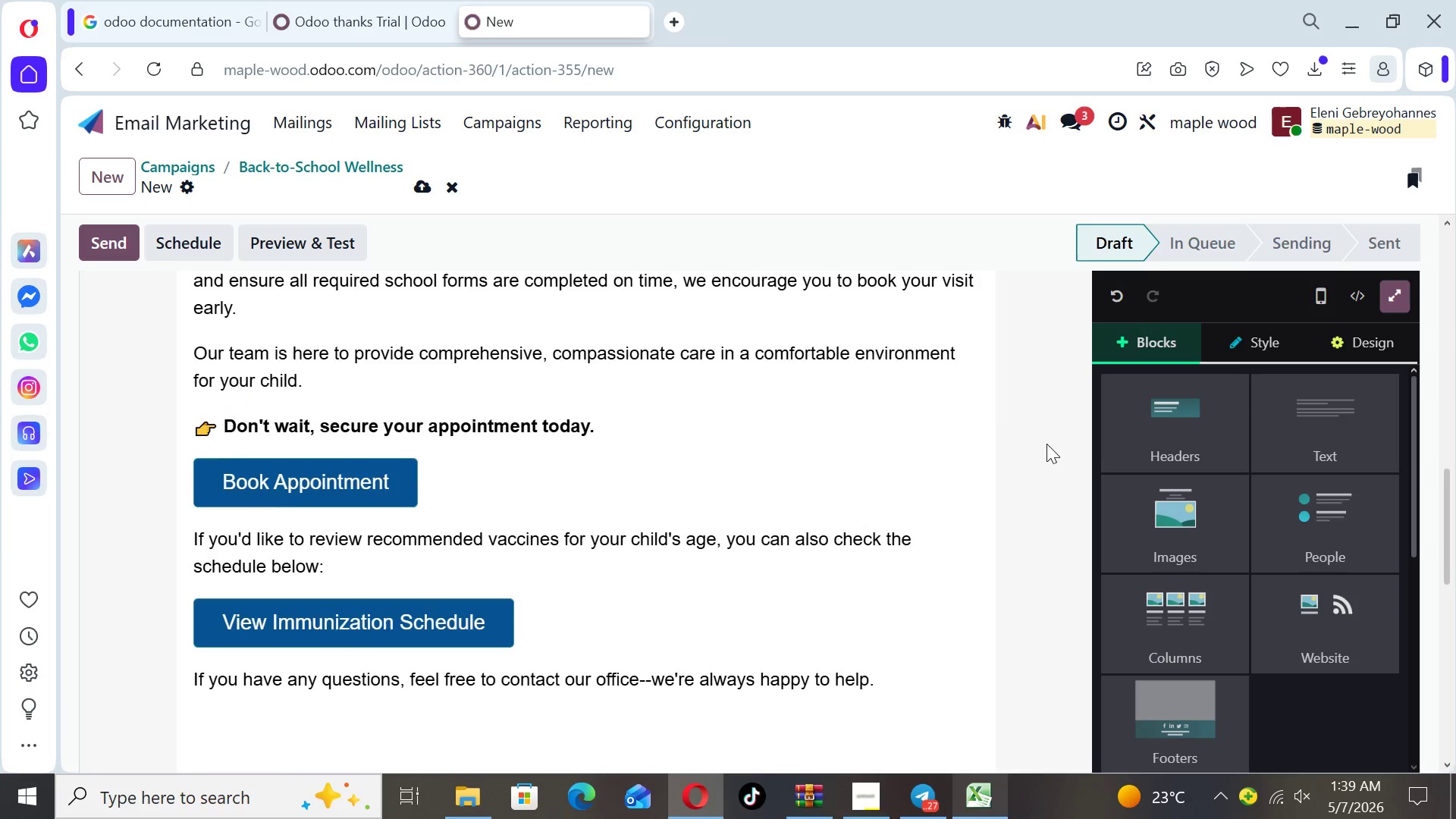 
key(ArrowUp)
 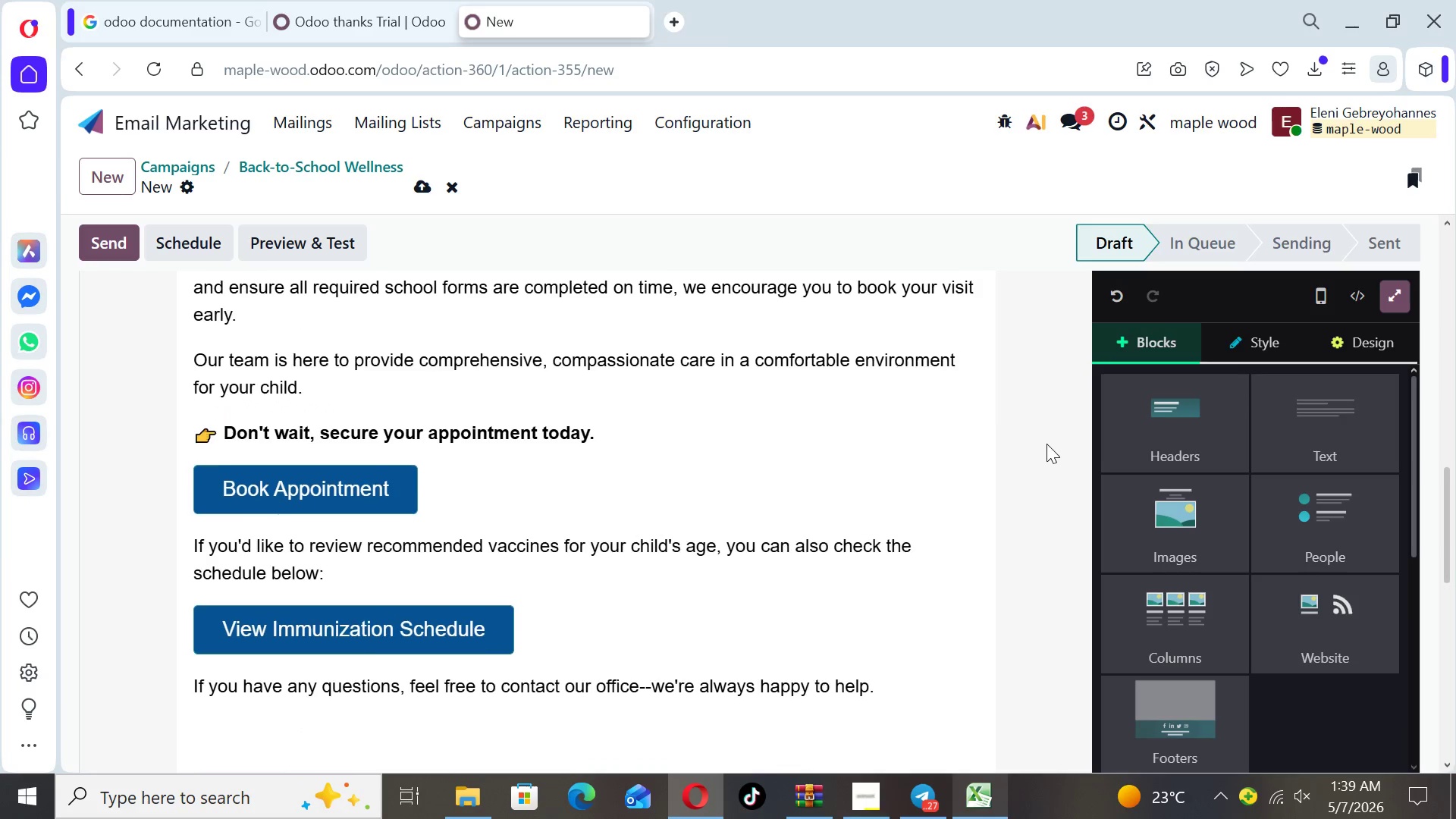 
key(ArrowUp)
 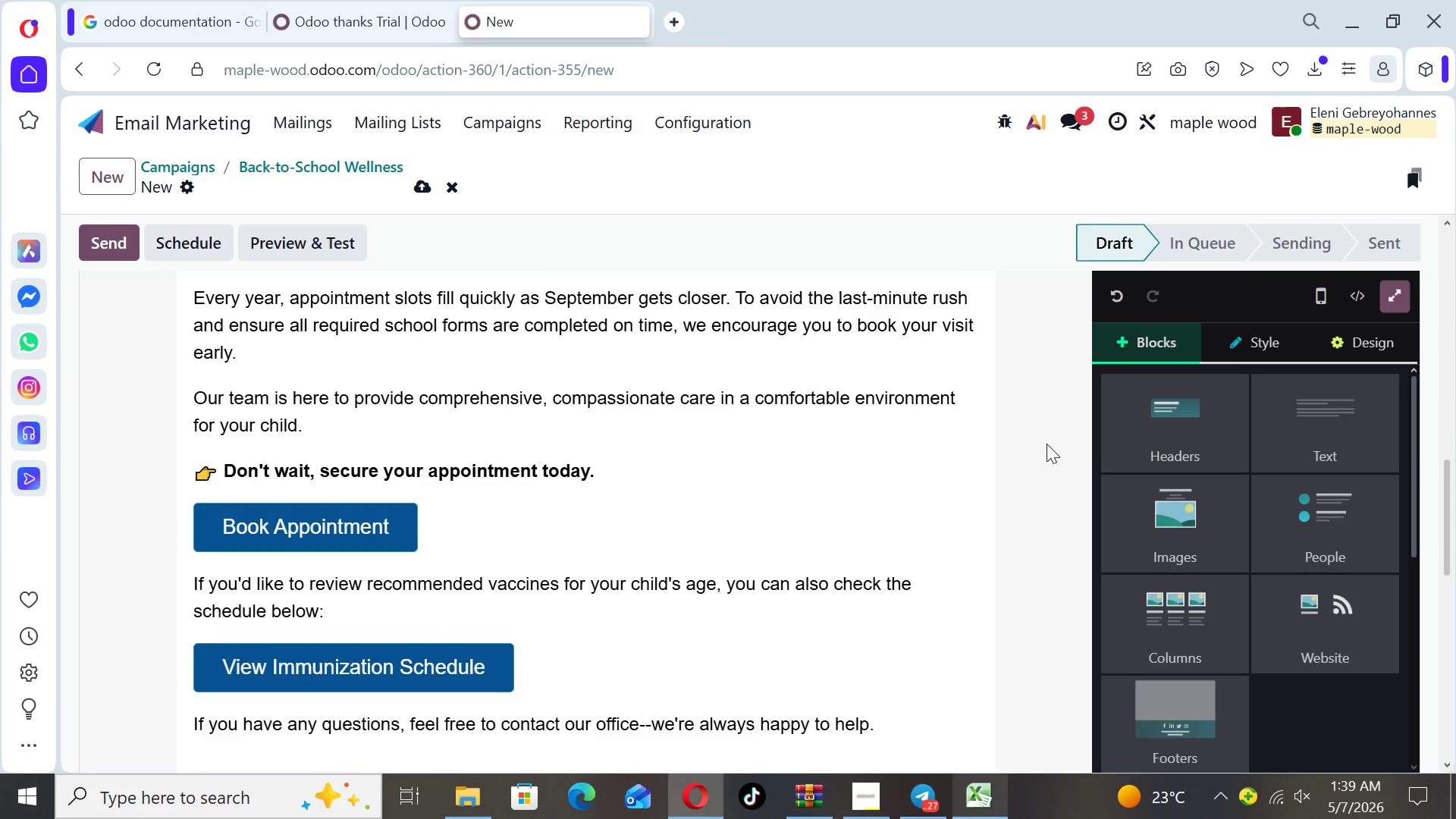 
key(ArrowUp)
 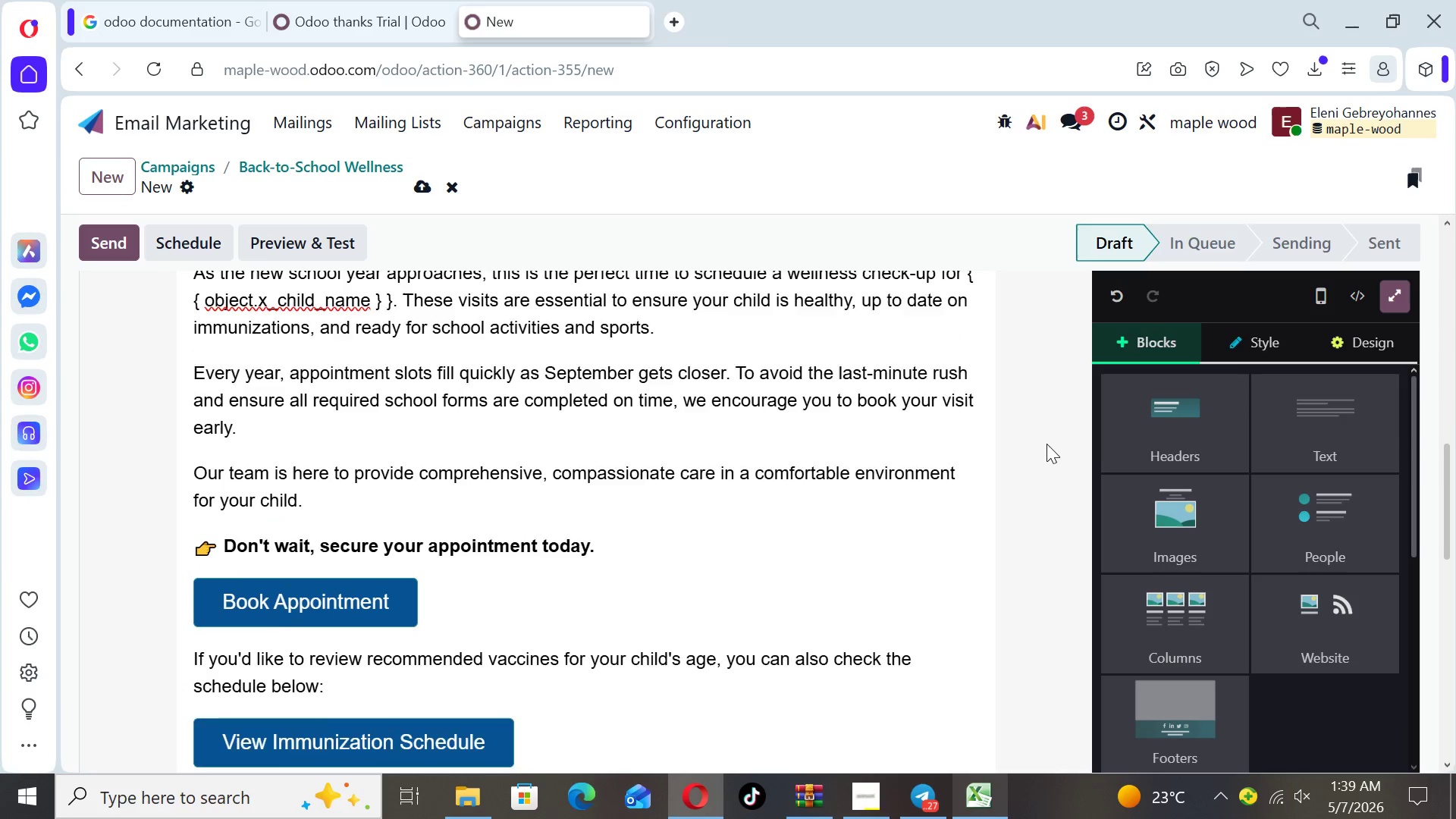 
key(ArrowUp)
 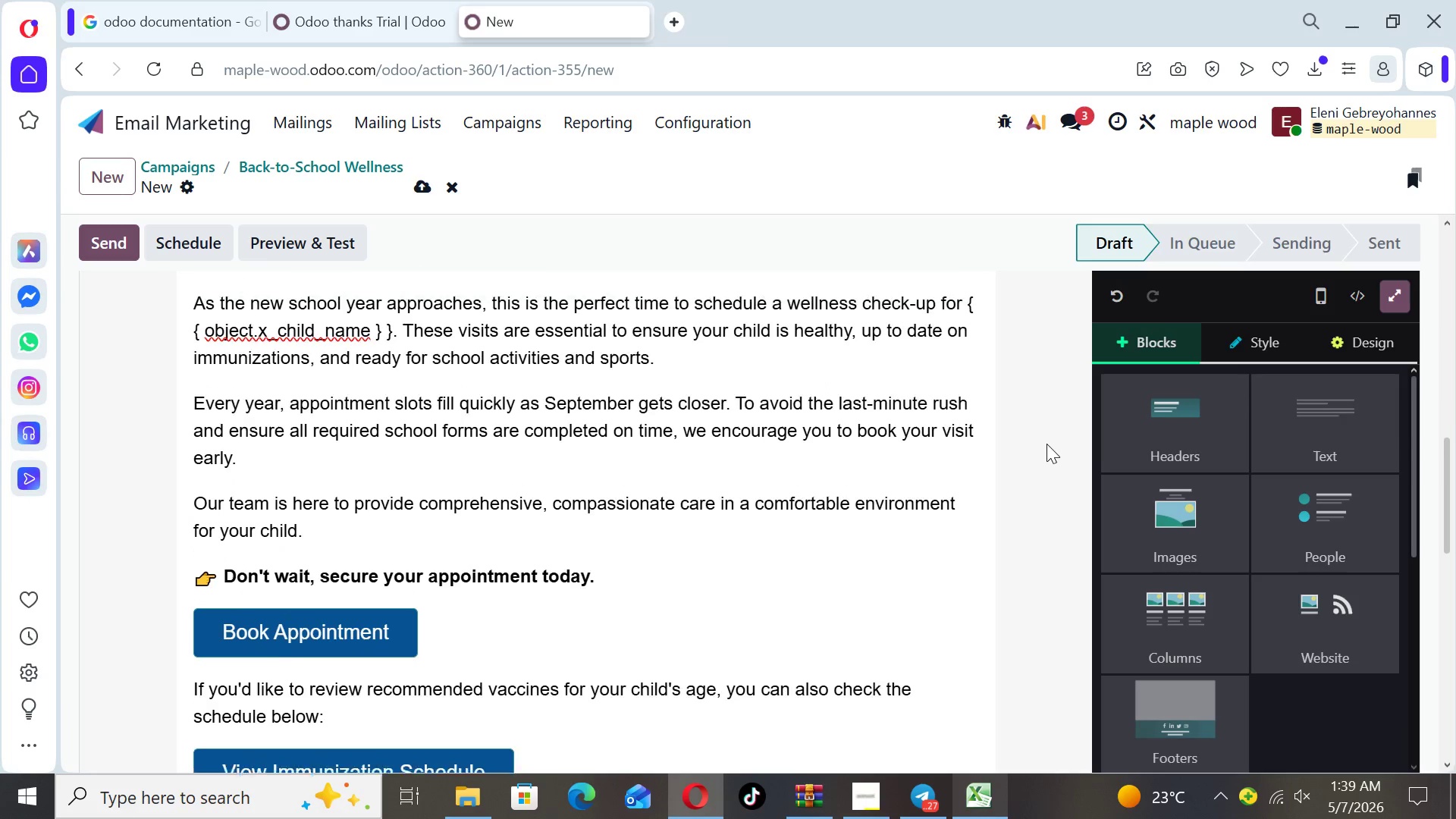 
key(ArrowUp)
 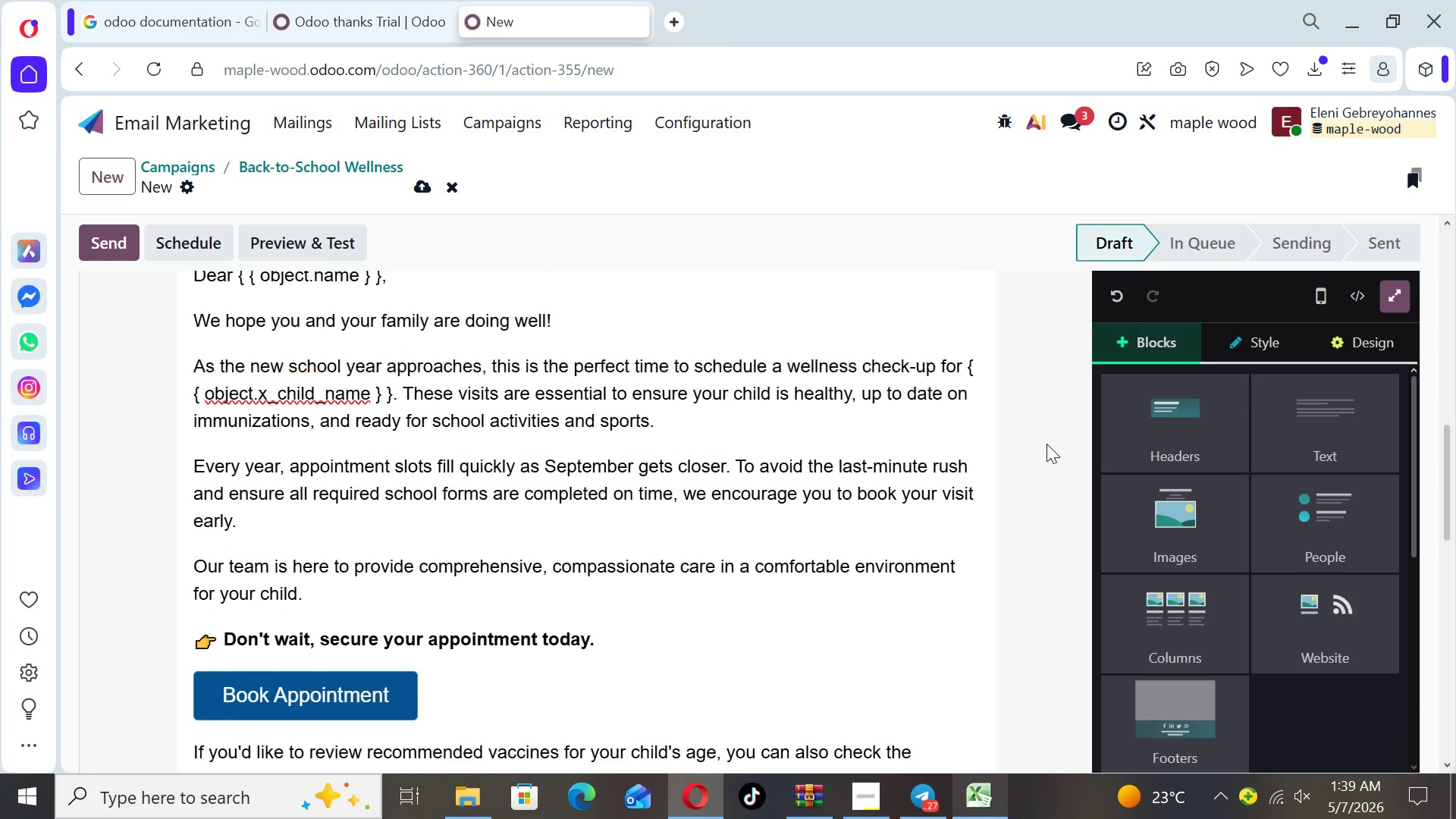 
key(ArrowUp)
 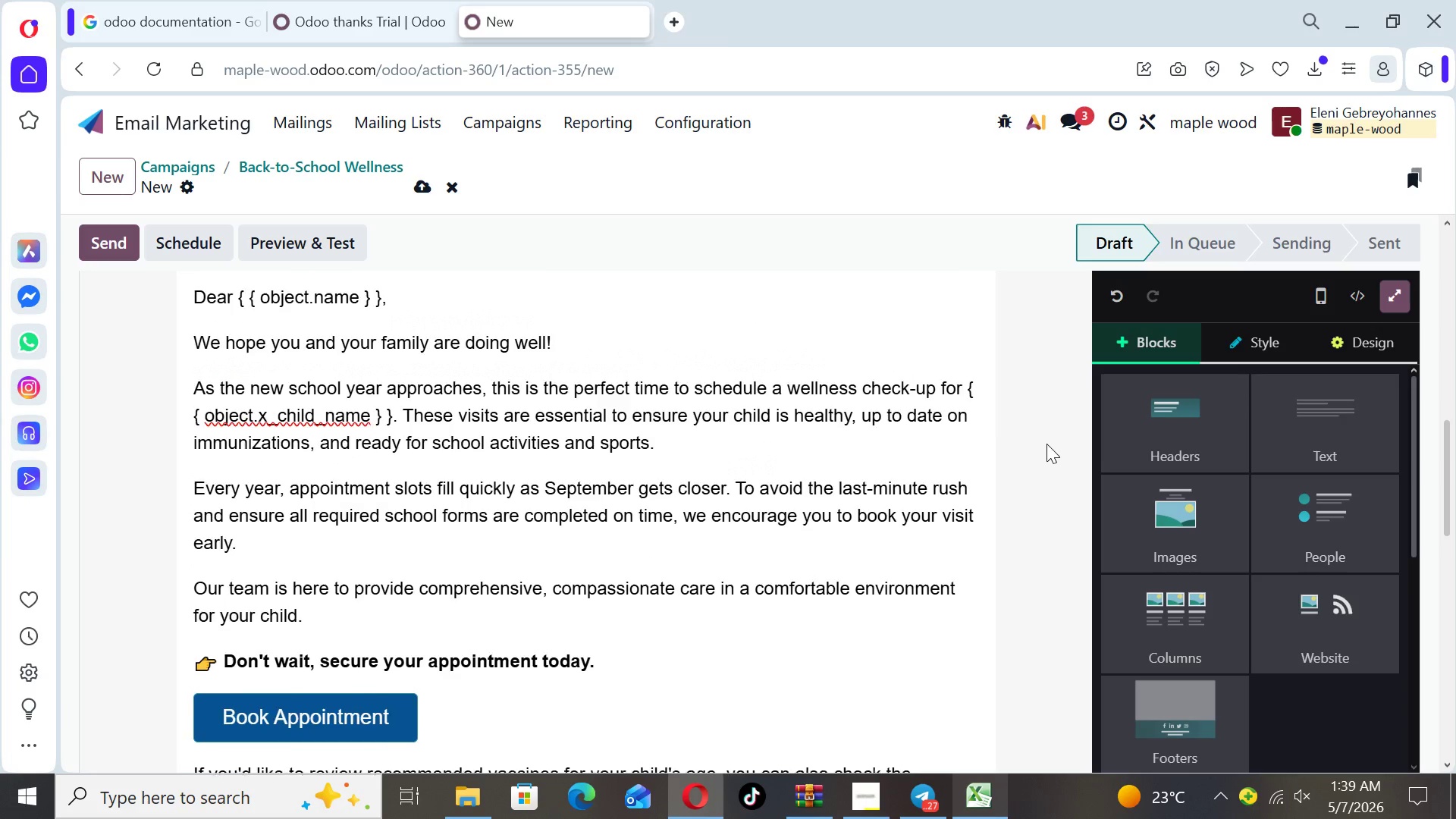 
key(ArrowUp)
 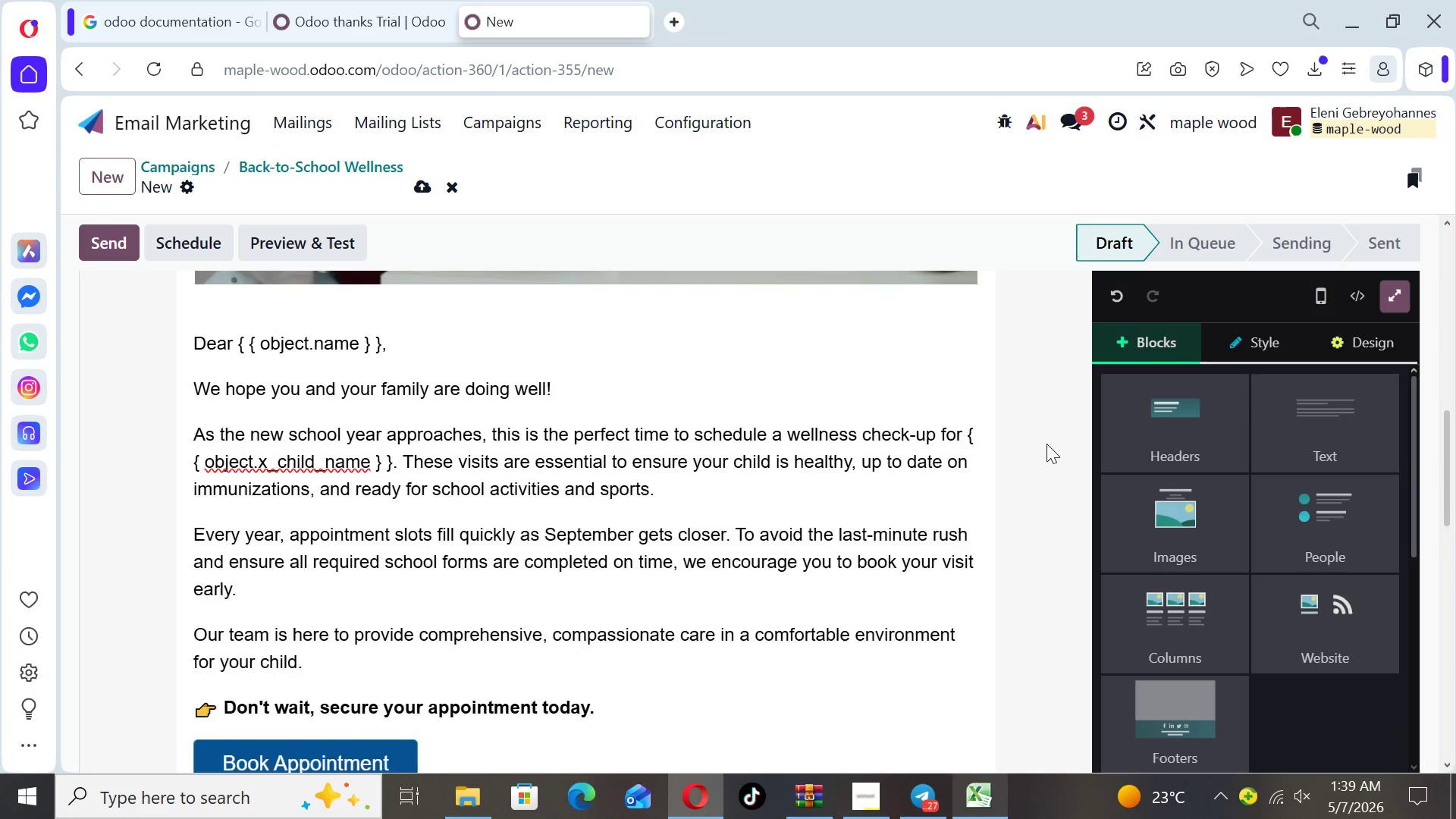 
key(ArrowUp)
 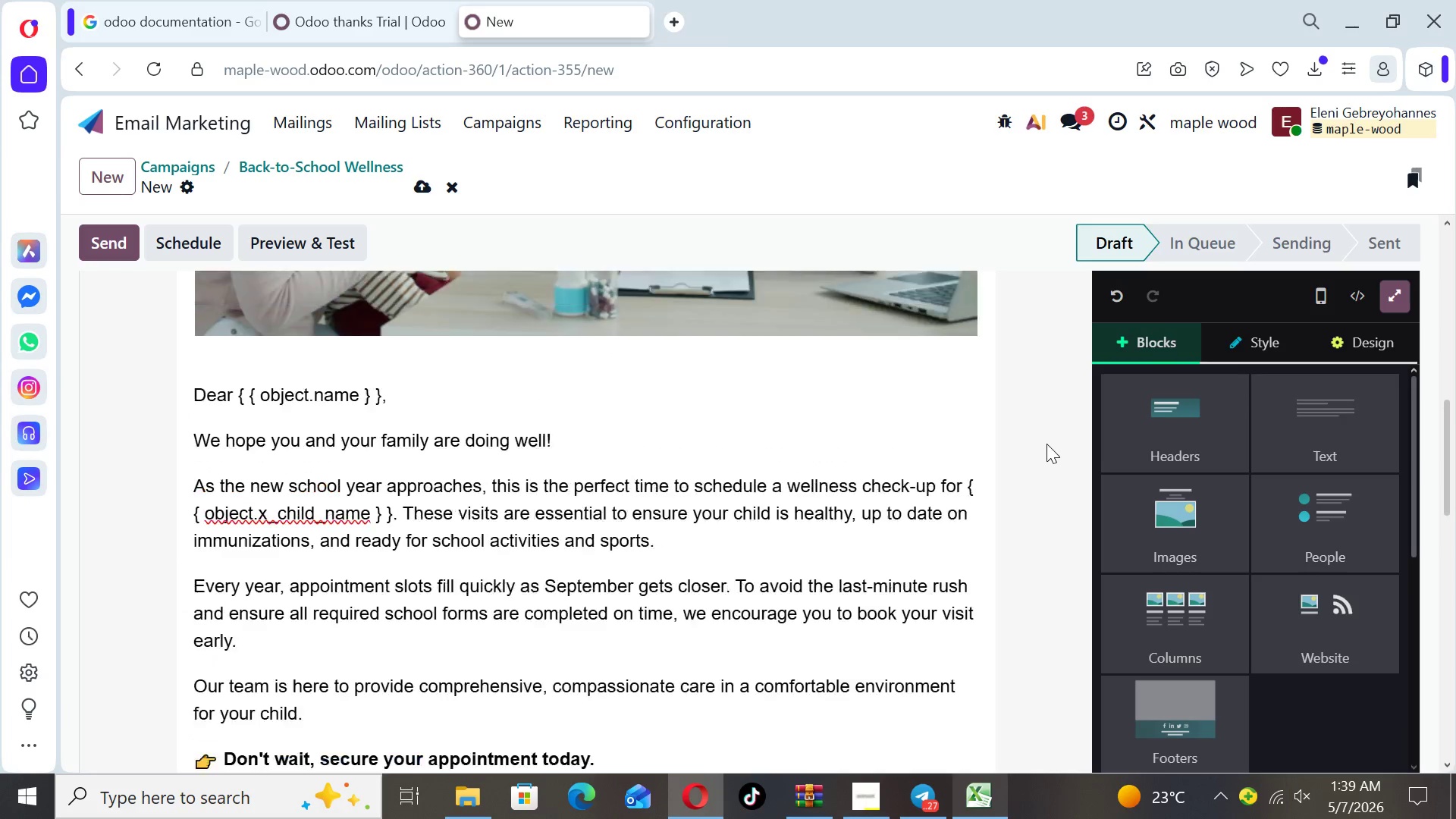 
key(ArrowUp)
 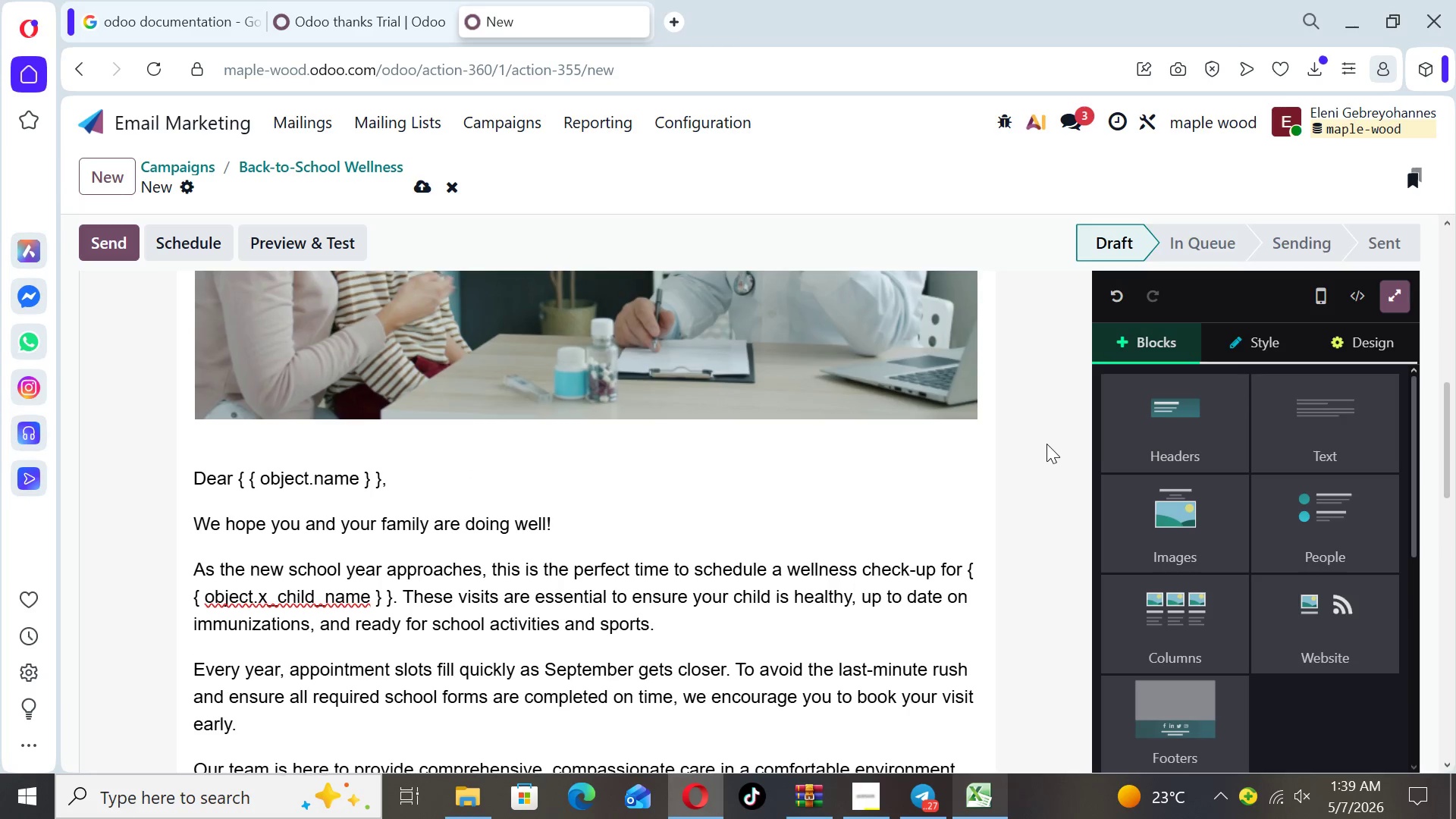 
key(ArrowUp)
 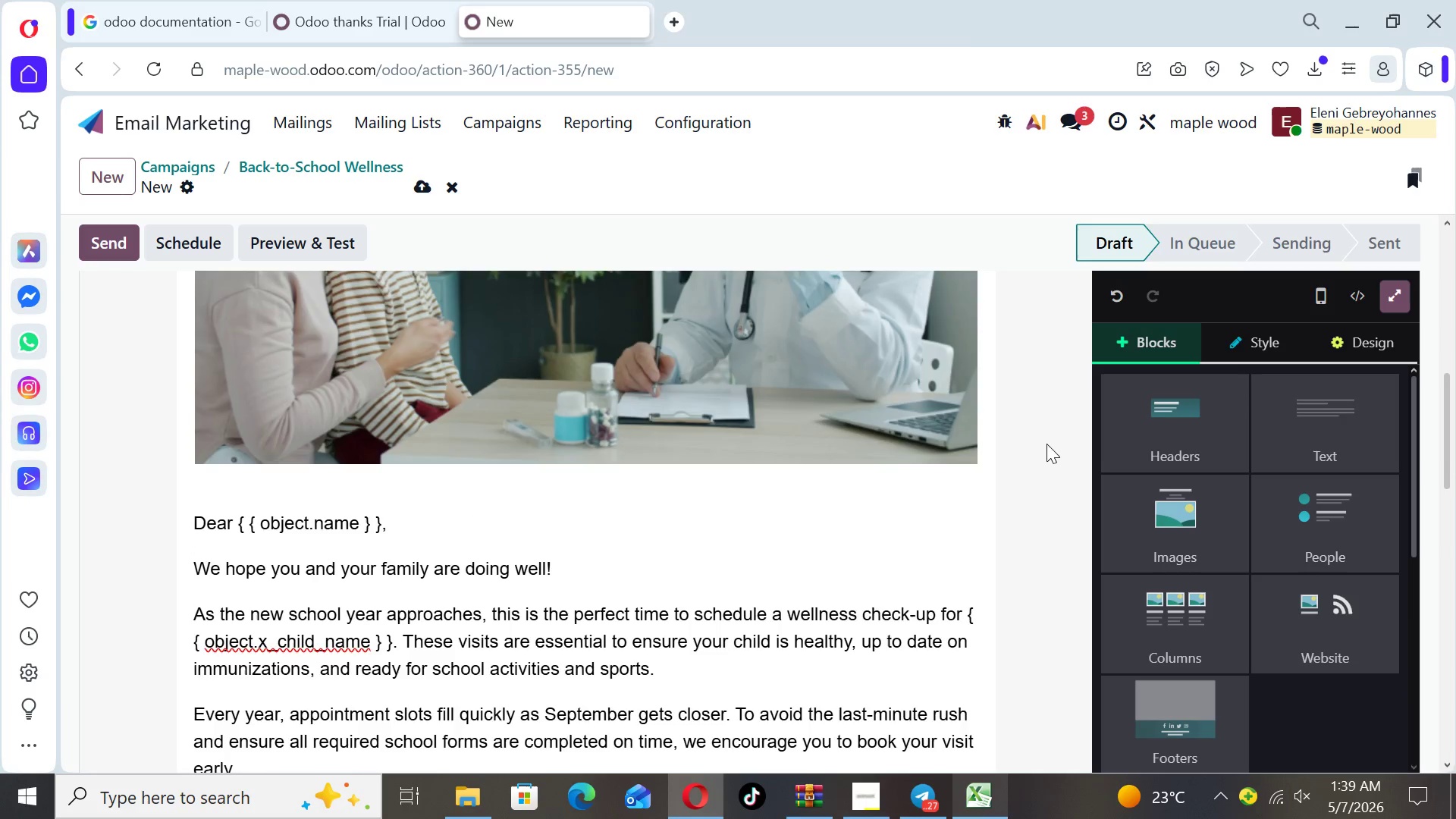 
key(ArrowUp)
 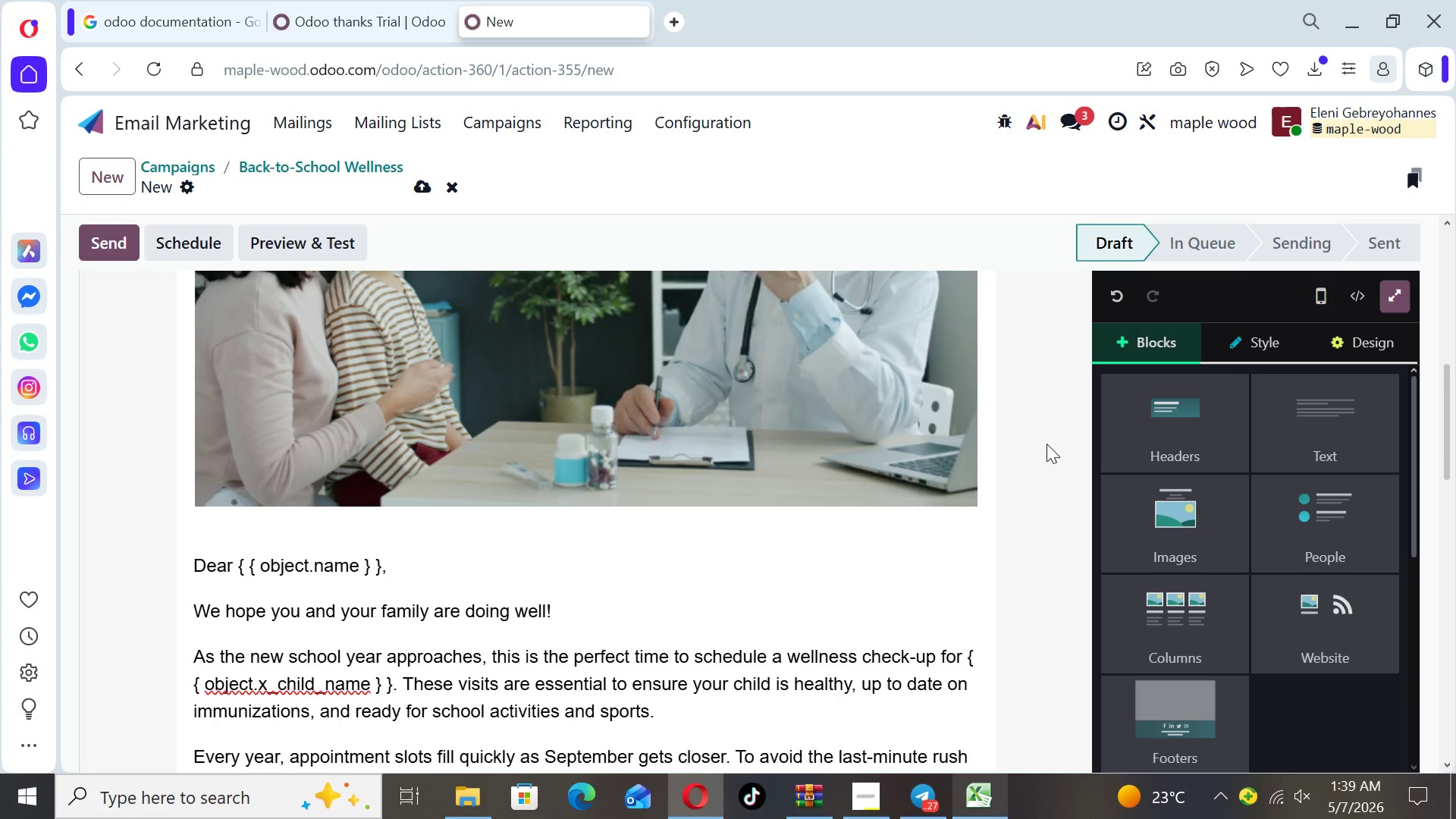 
key(ArrowUp)
 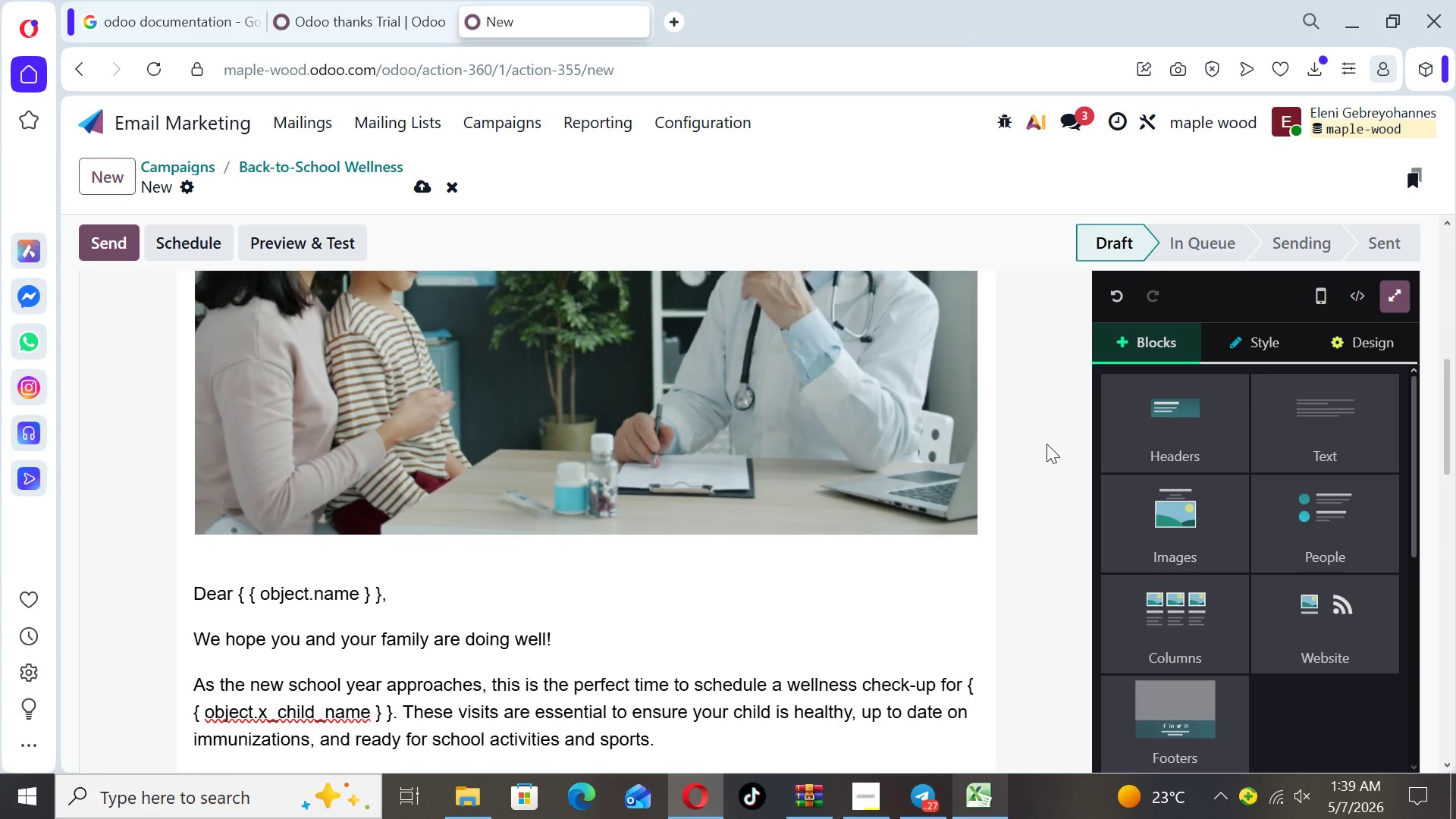 
key(ArrowUp)
 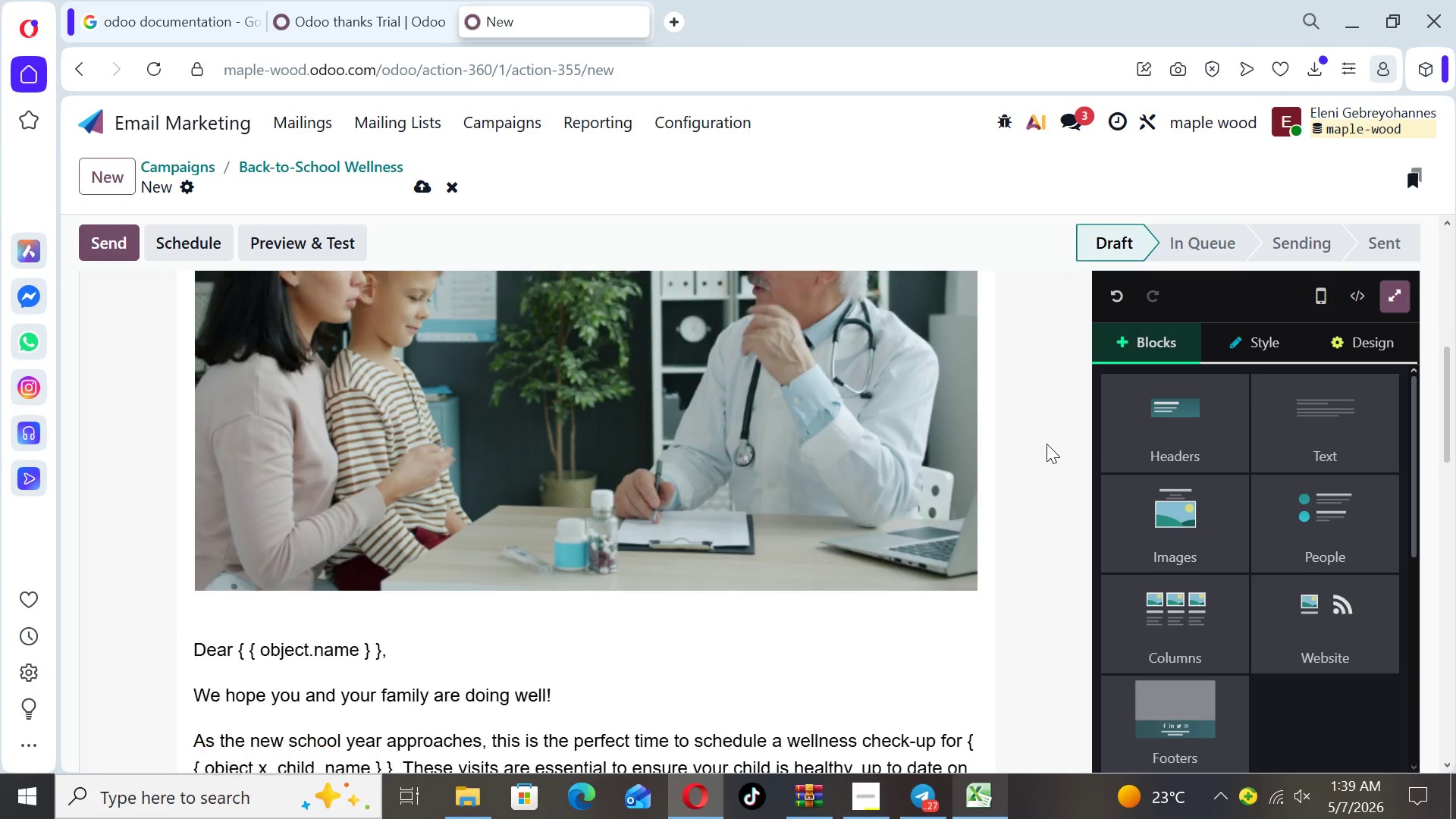 
key(ArrowUp)
 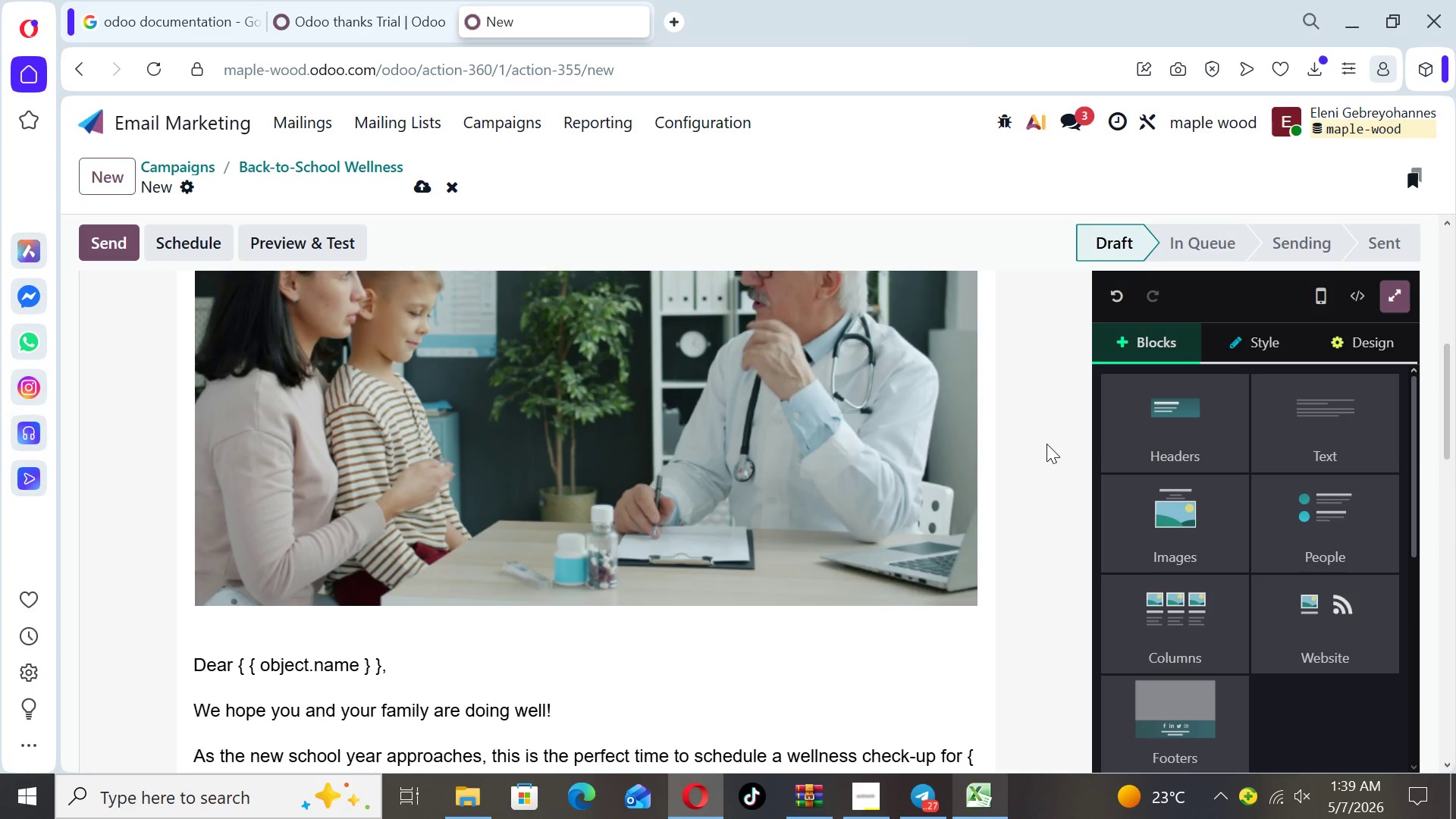 
key(ArrowUp)
 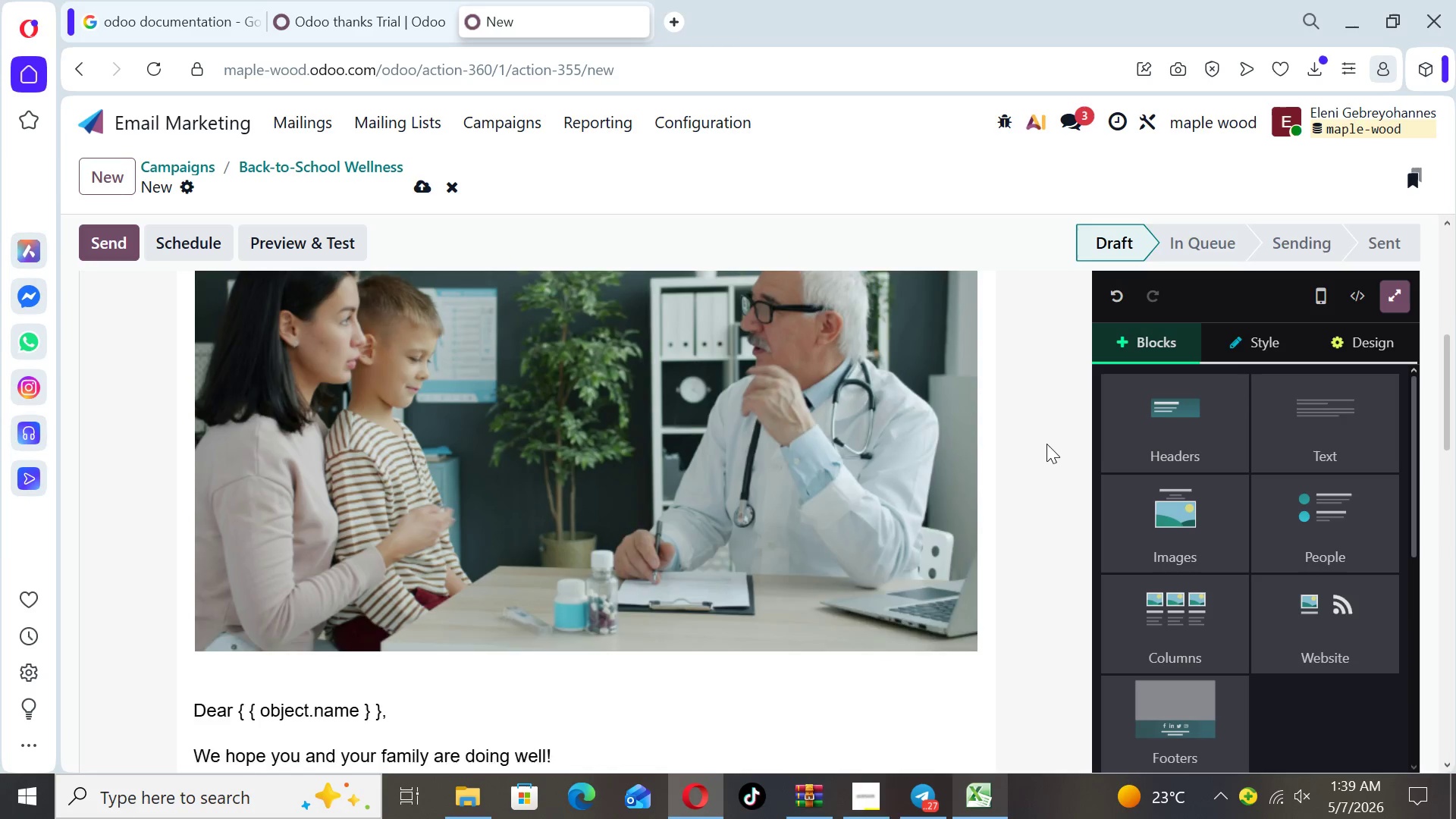 
key(ArrowUp)
 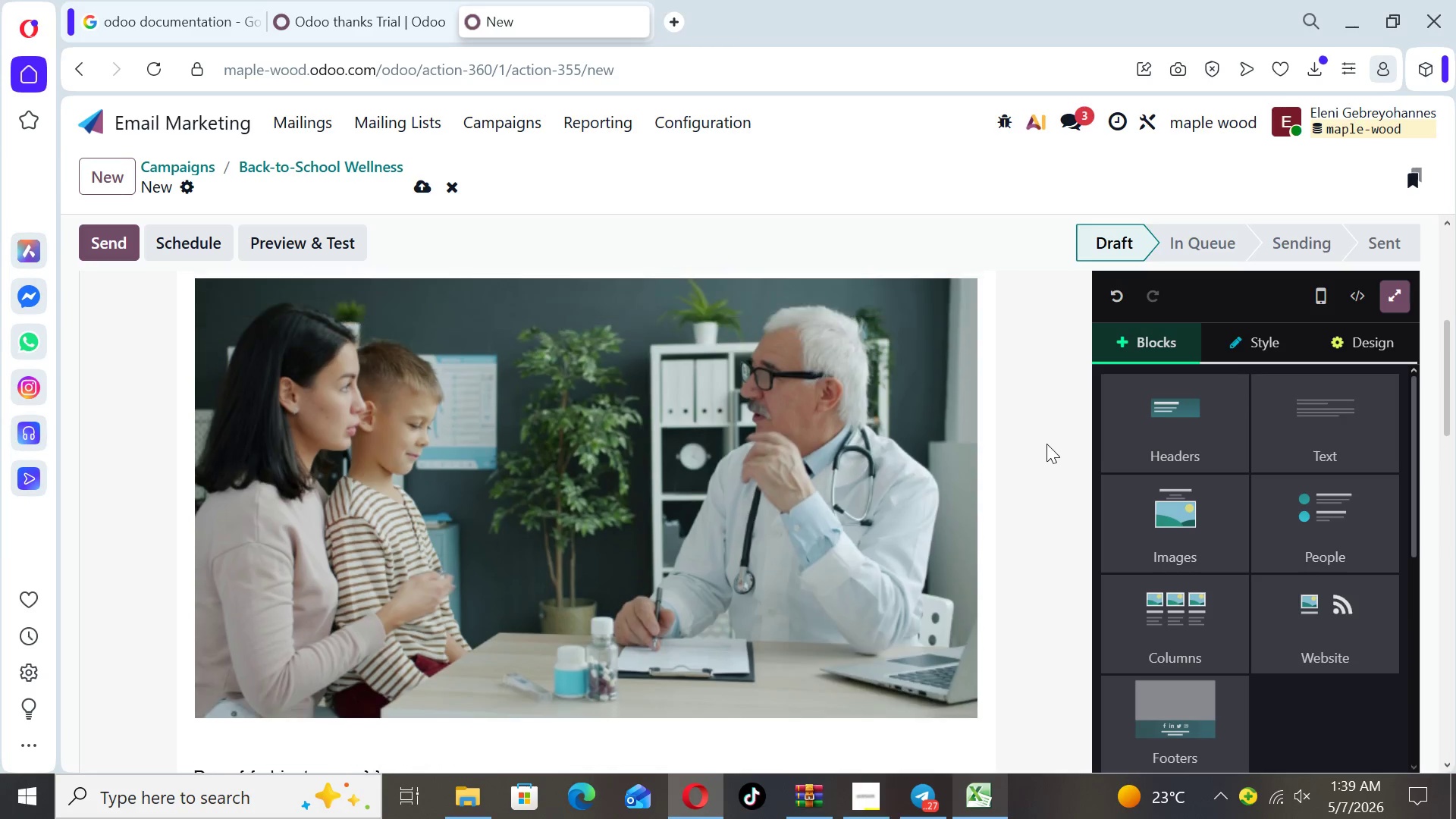 
key(ArrowUp)
 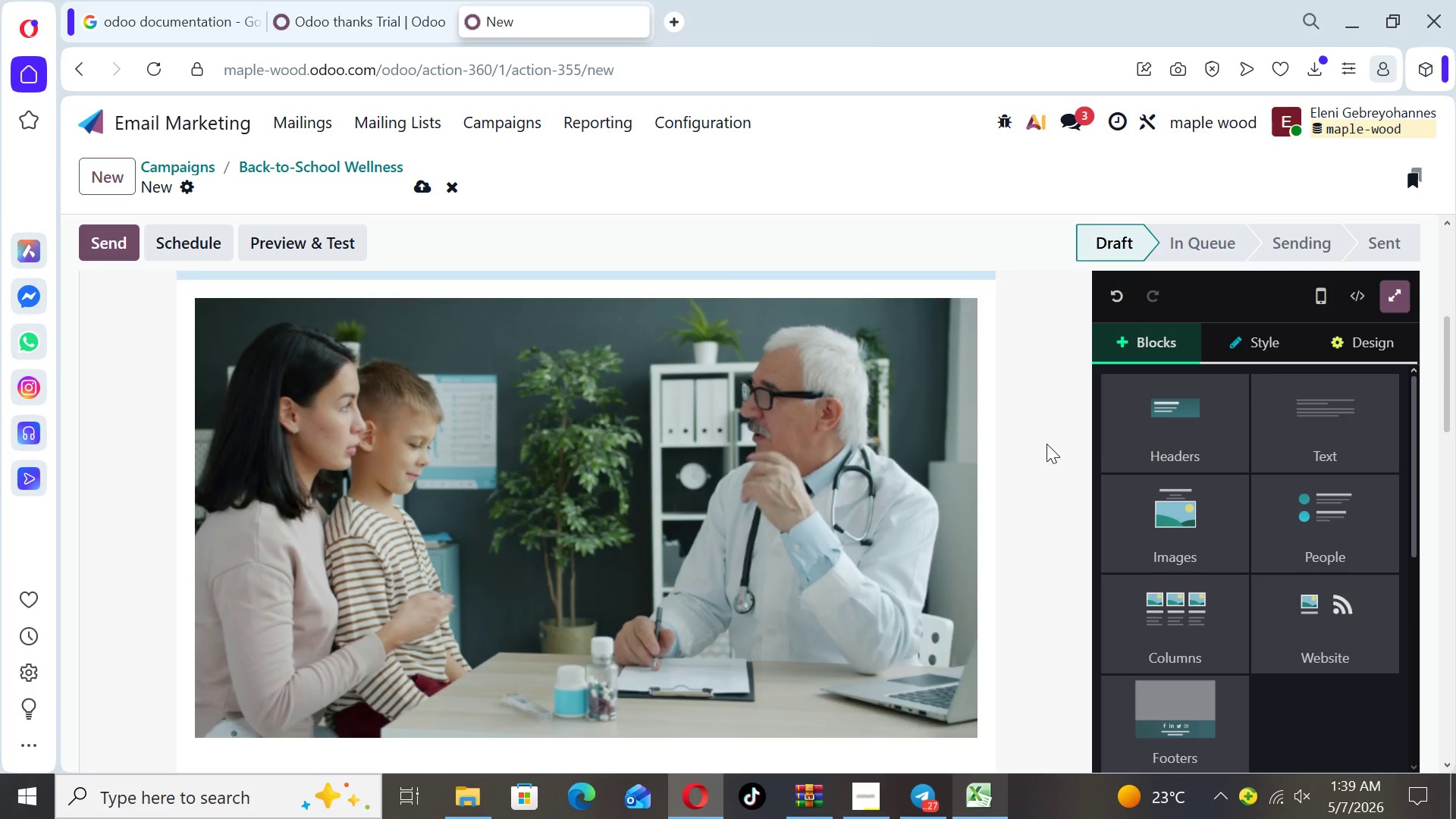 
key(ArrowUp)
 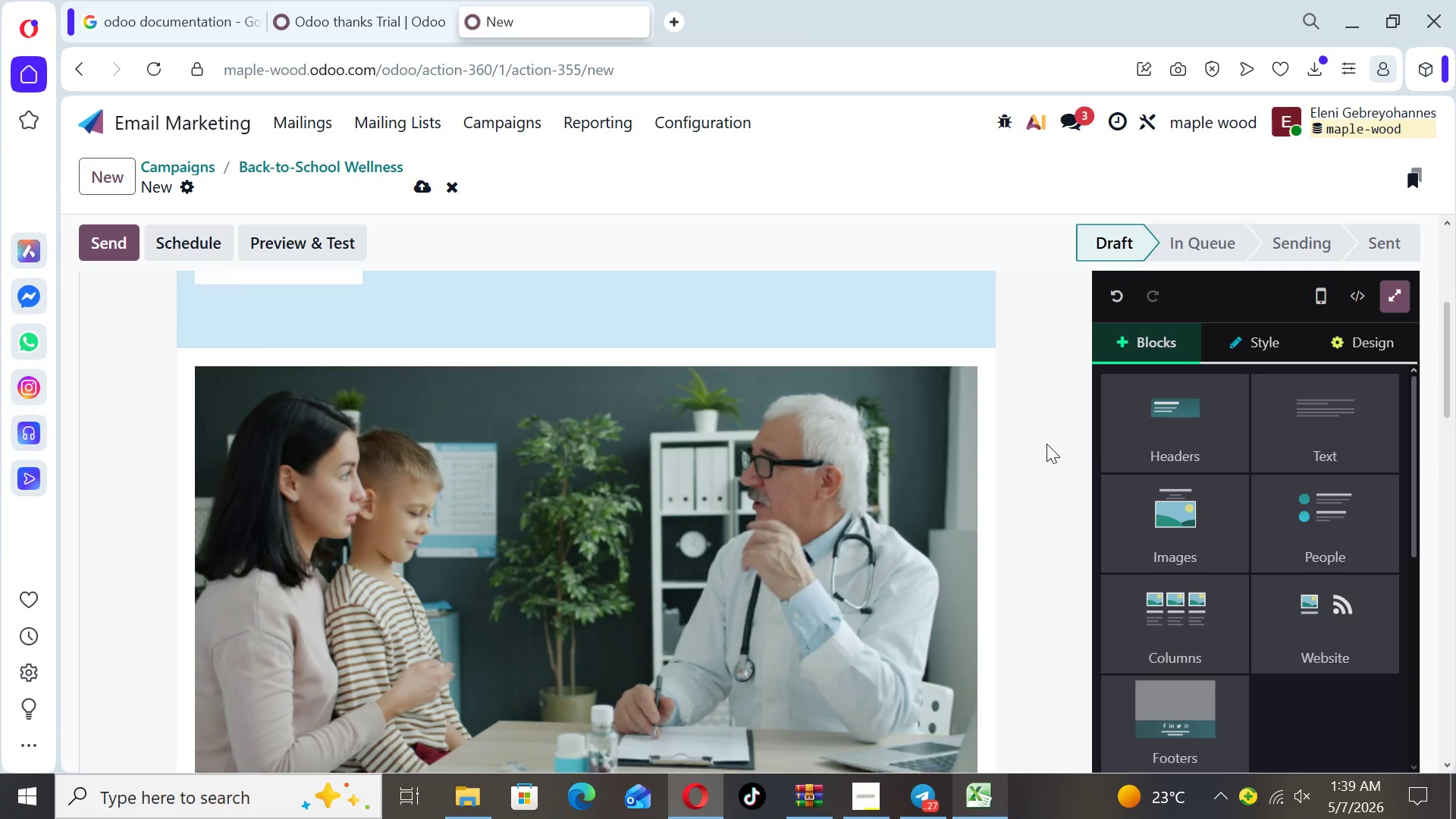 
key(ArrowUp)
 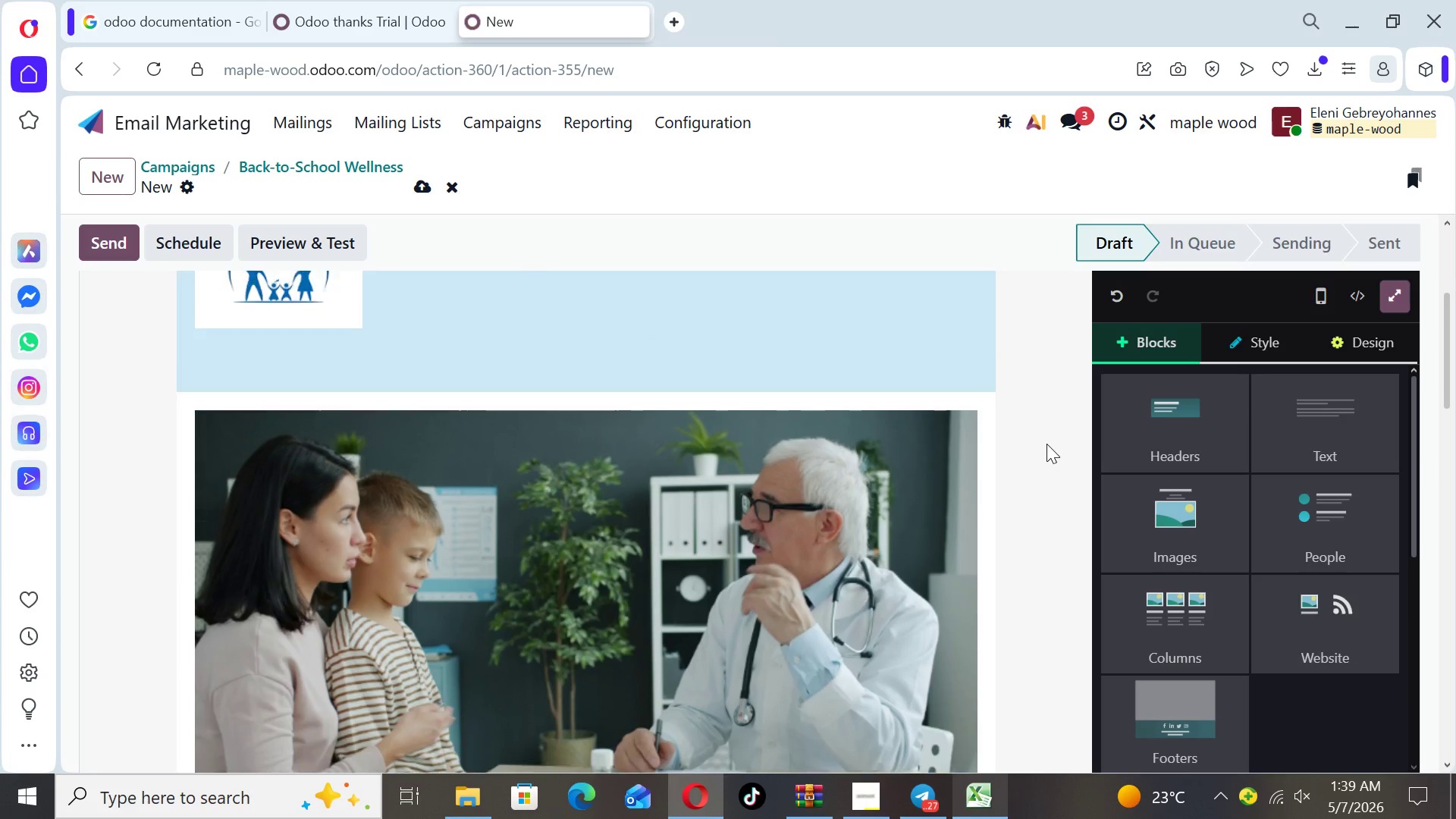 
key(ArrowUp)
 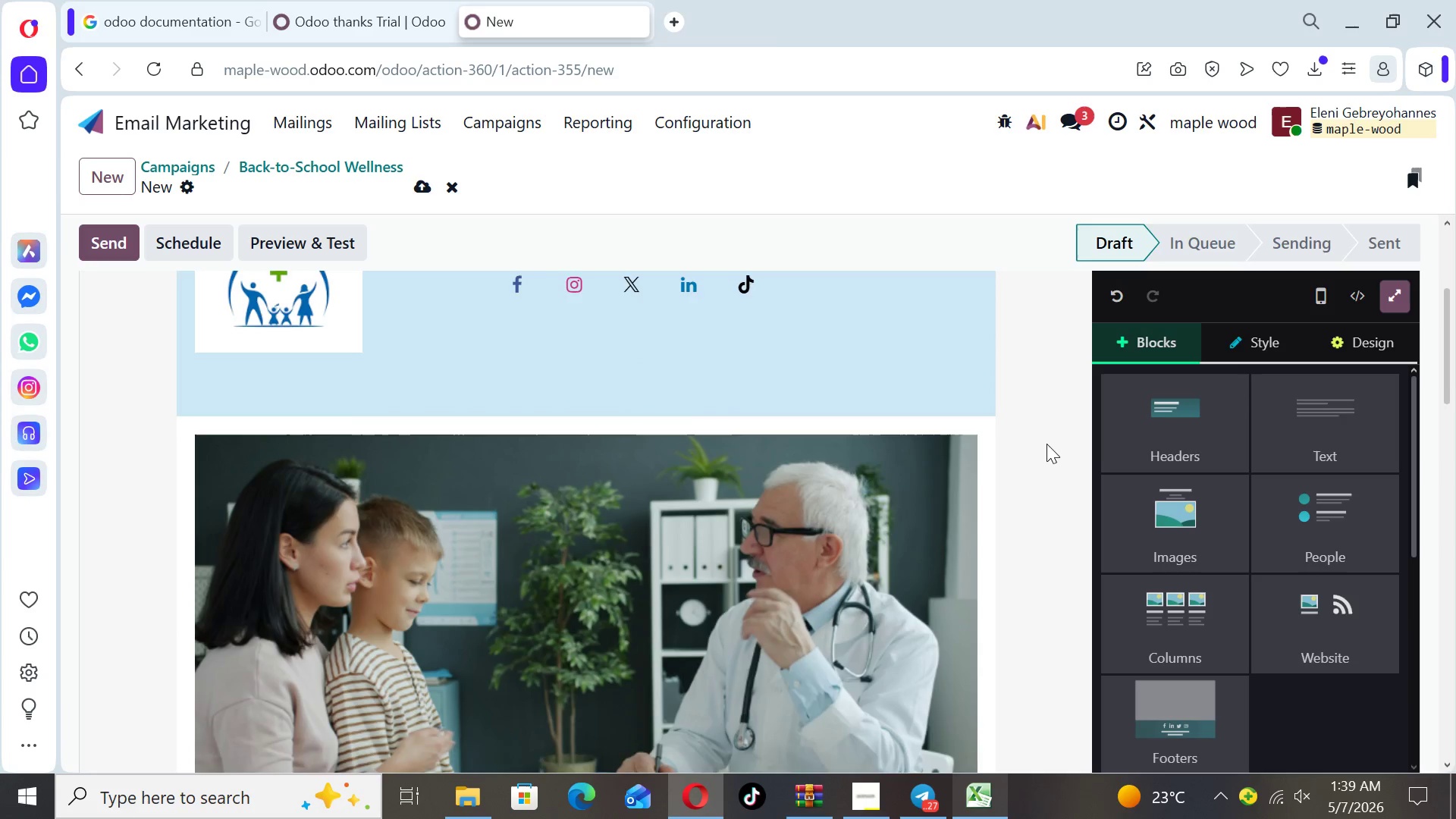 
key(ArrowUp)
 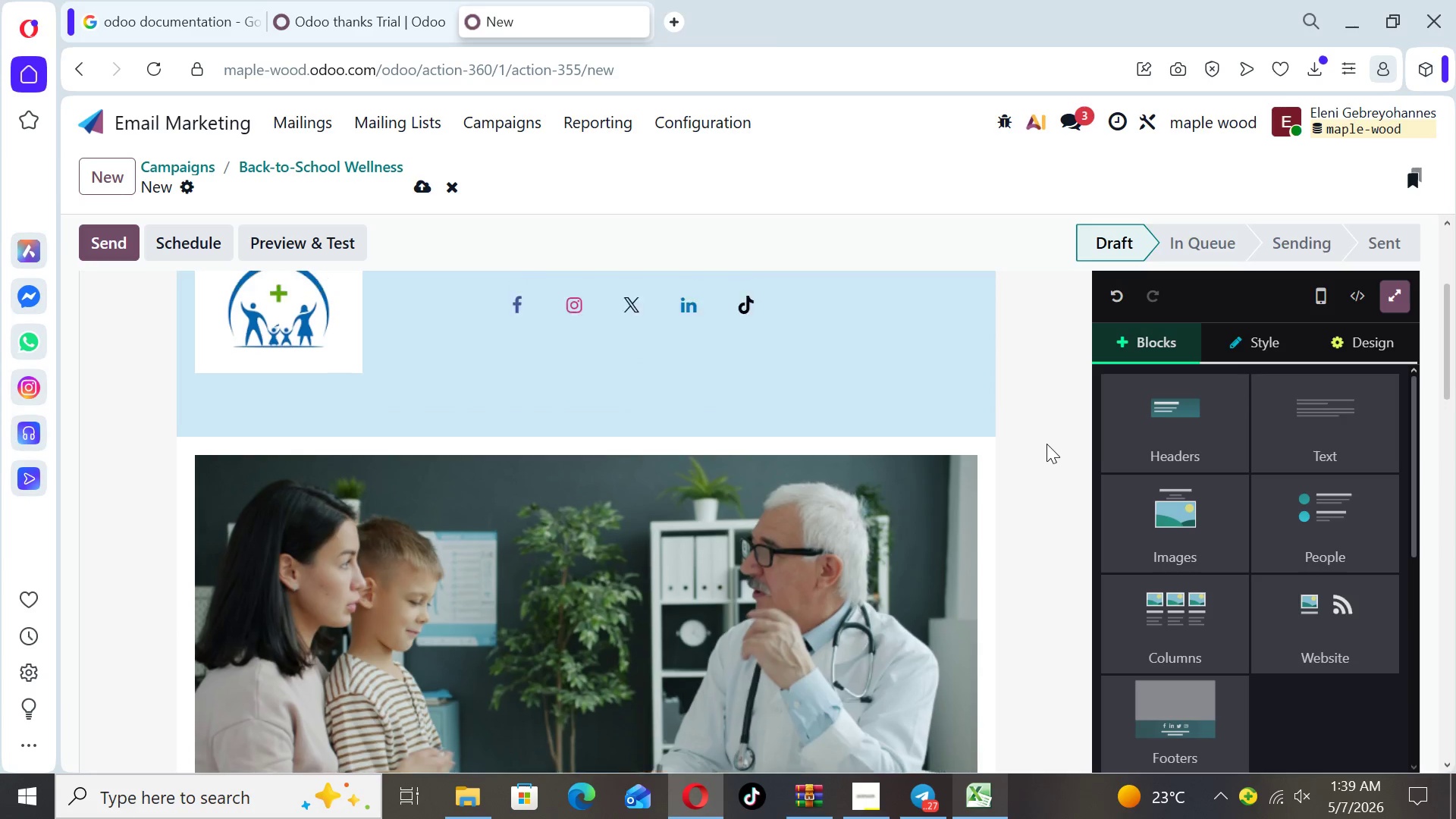 
key(ArrowUp)
 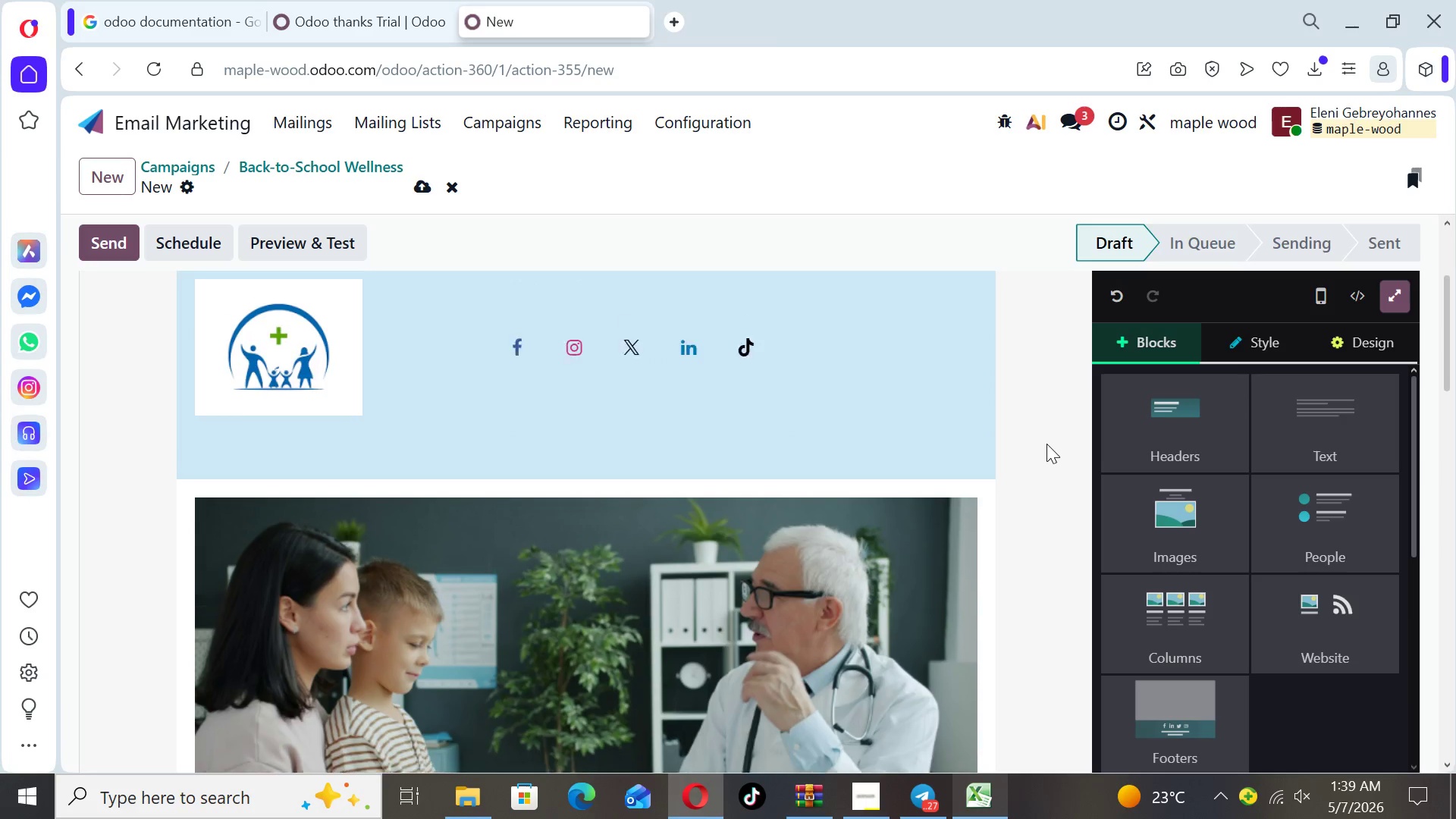 
key(ArrowUp)
 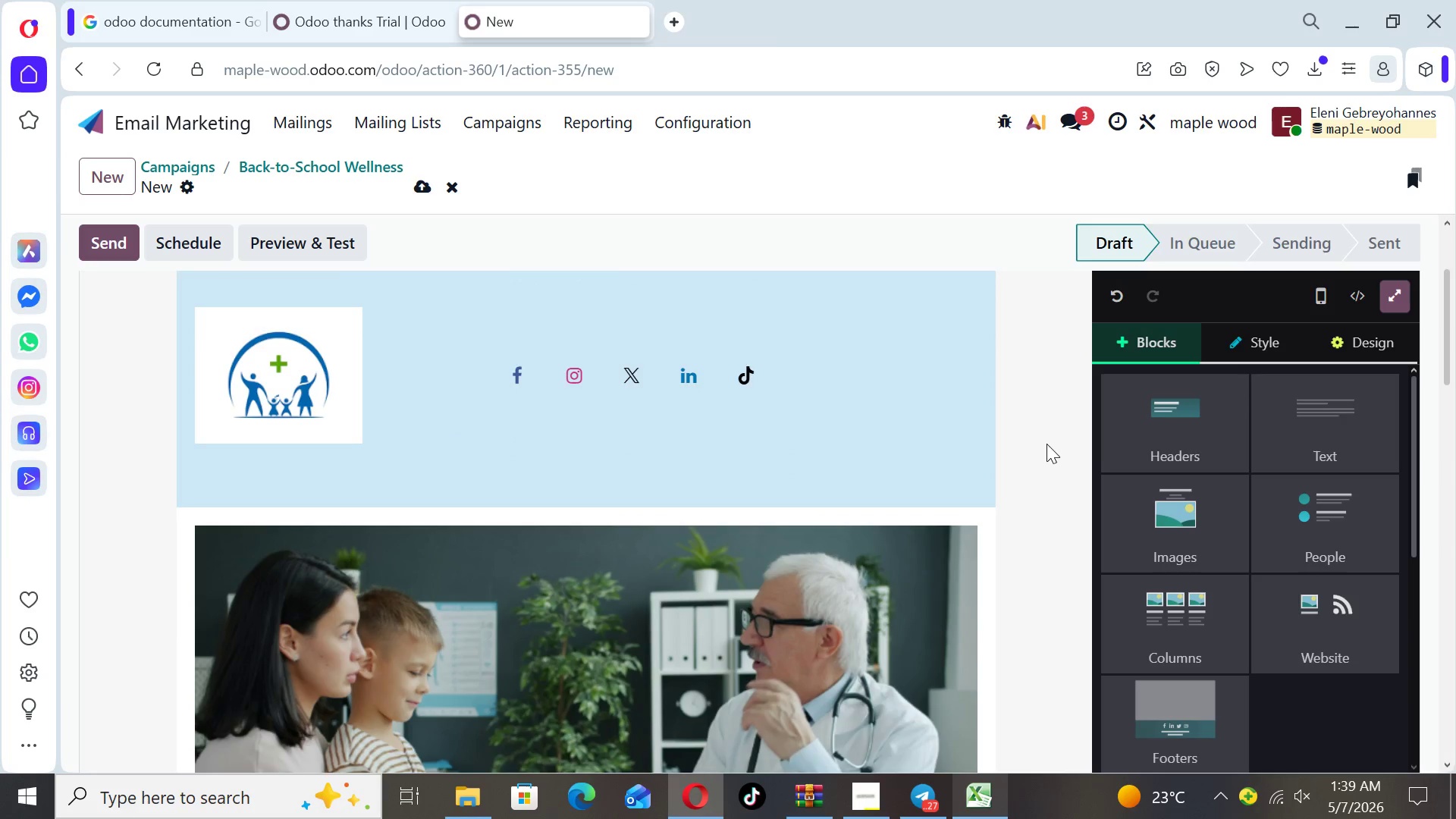 
key(ArrowUp)
 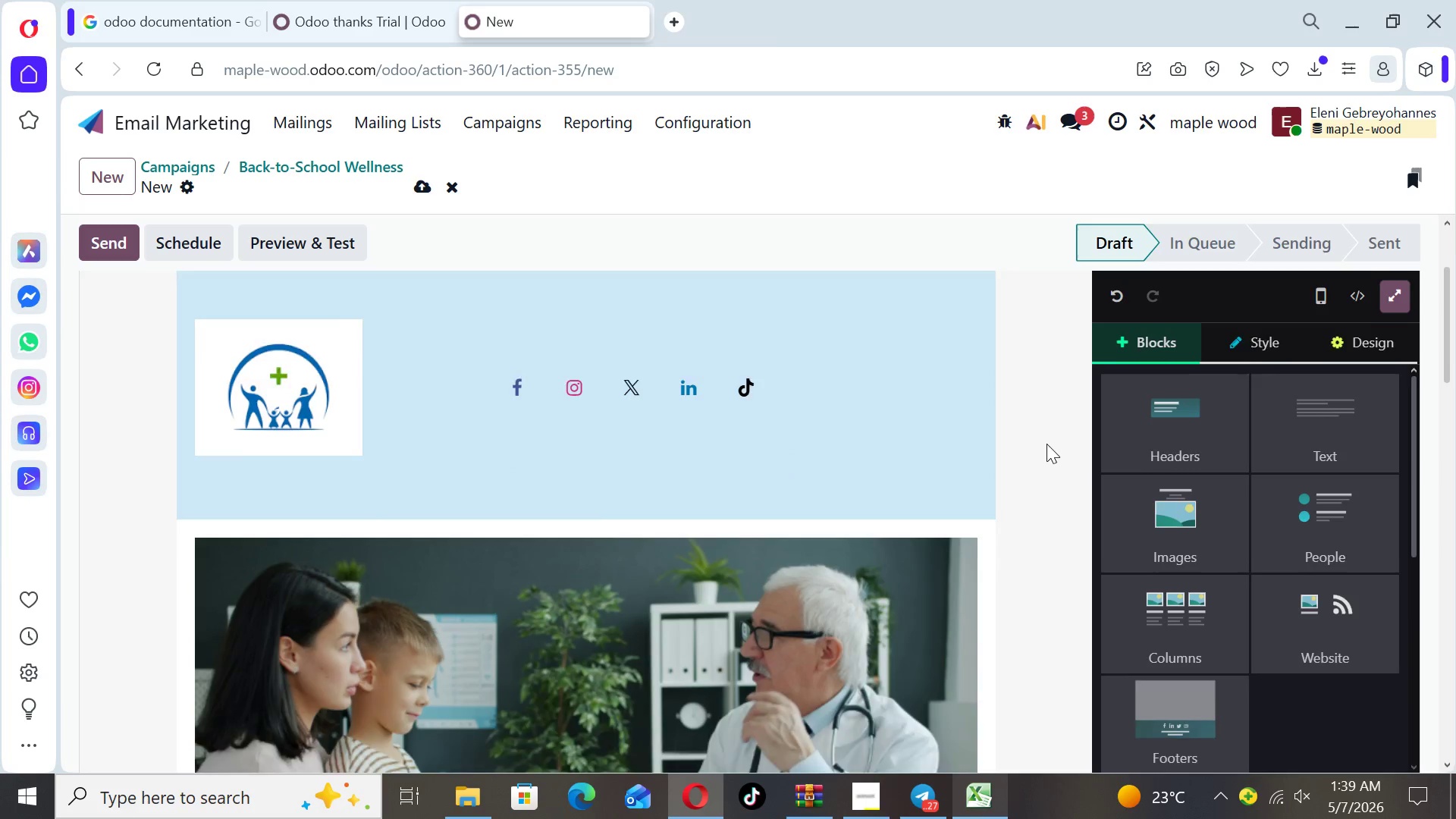 
key(ArrowUp)
 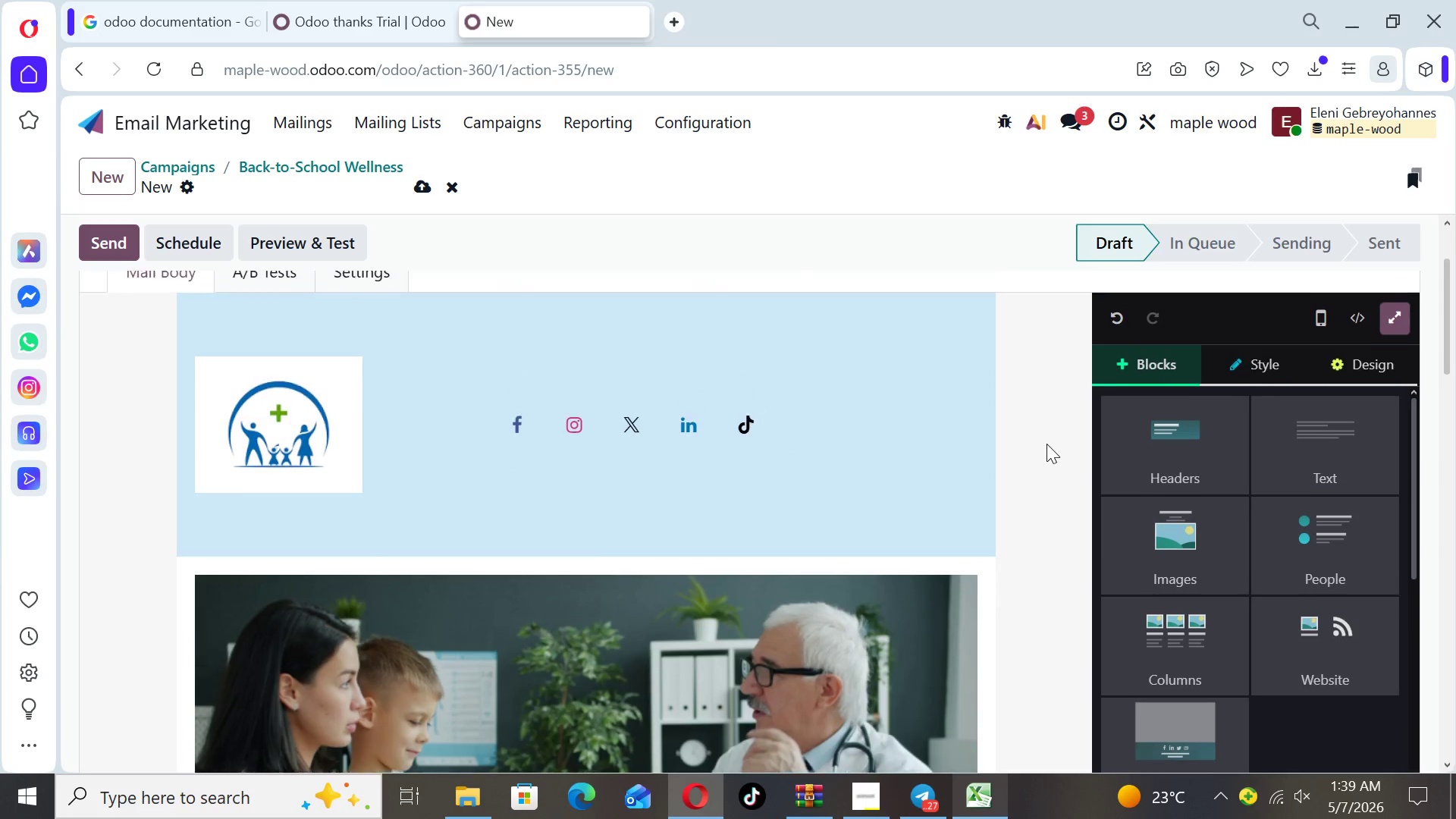 
key(ArrowUp)
 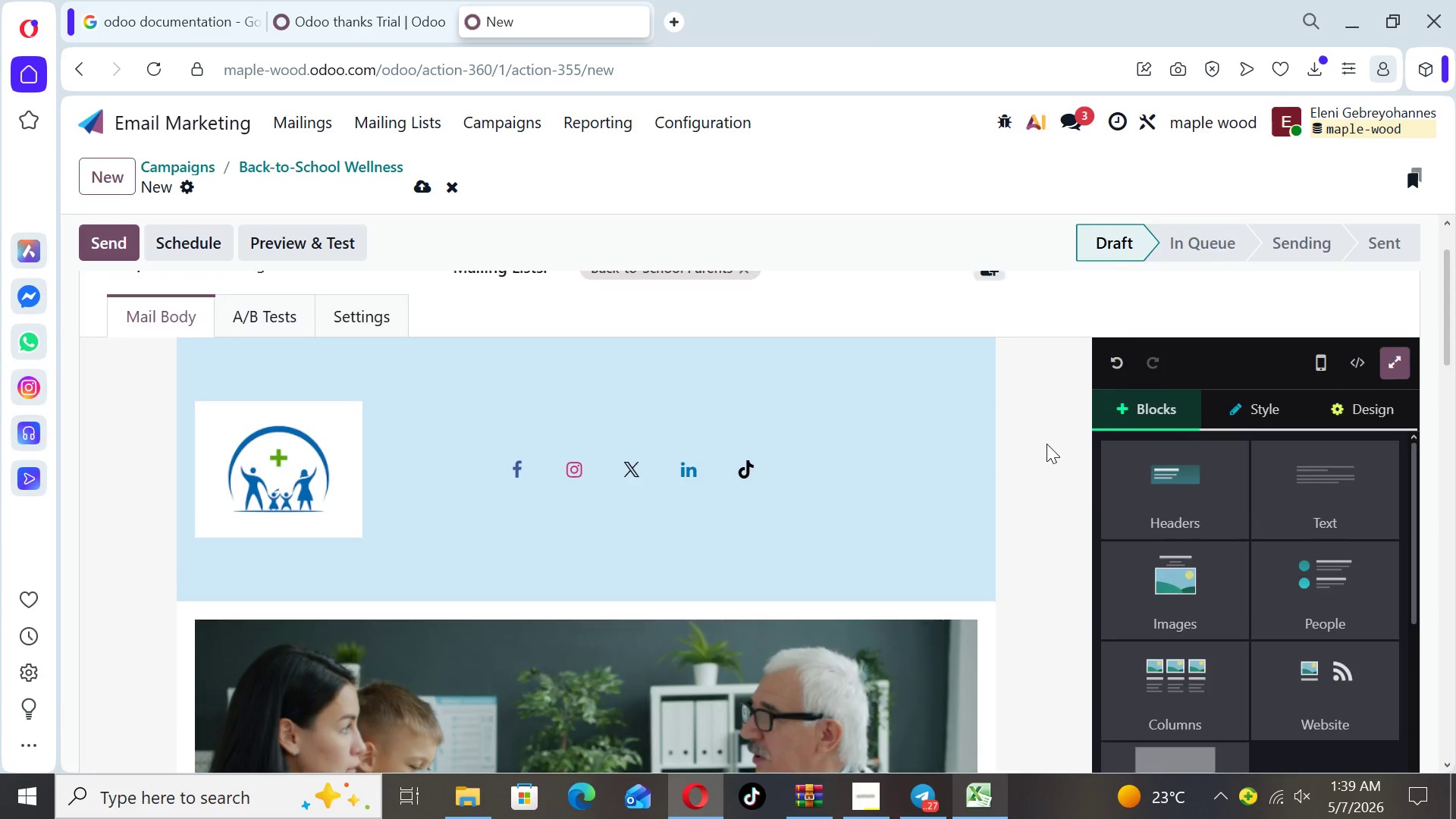 
key(ArrowUp)
 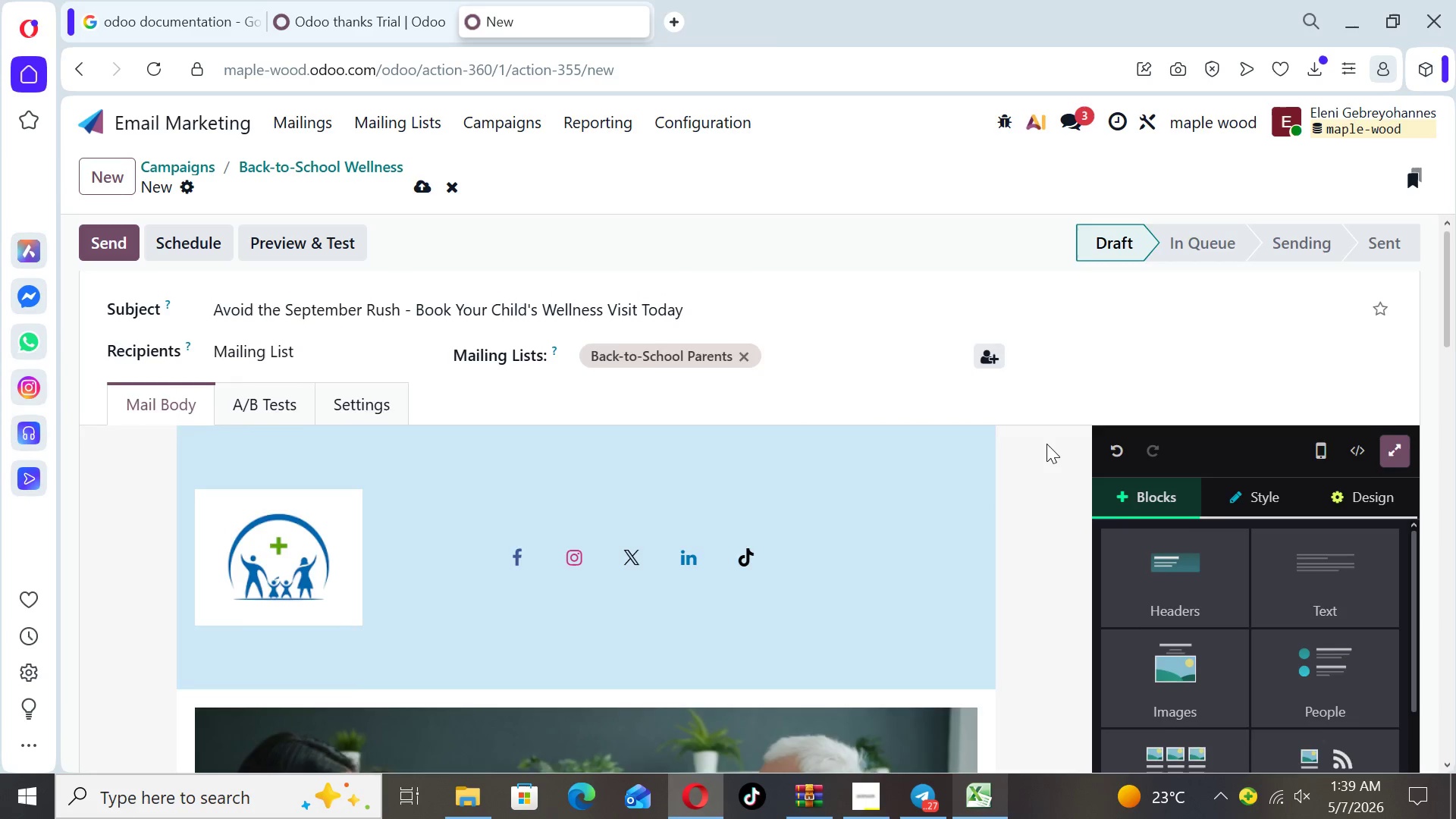 
key(ArrowDown)
 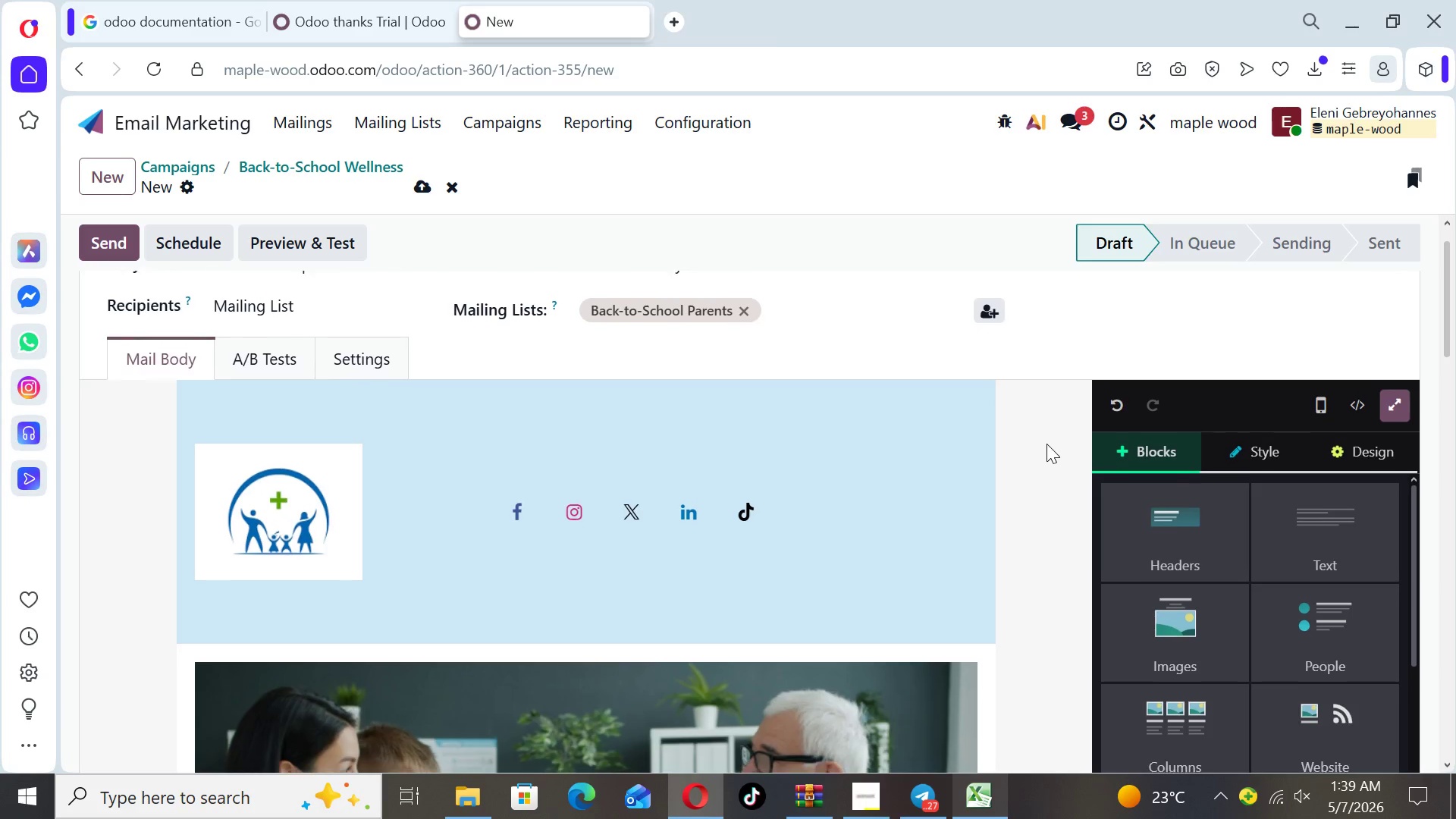 
key(ArrowDown)
 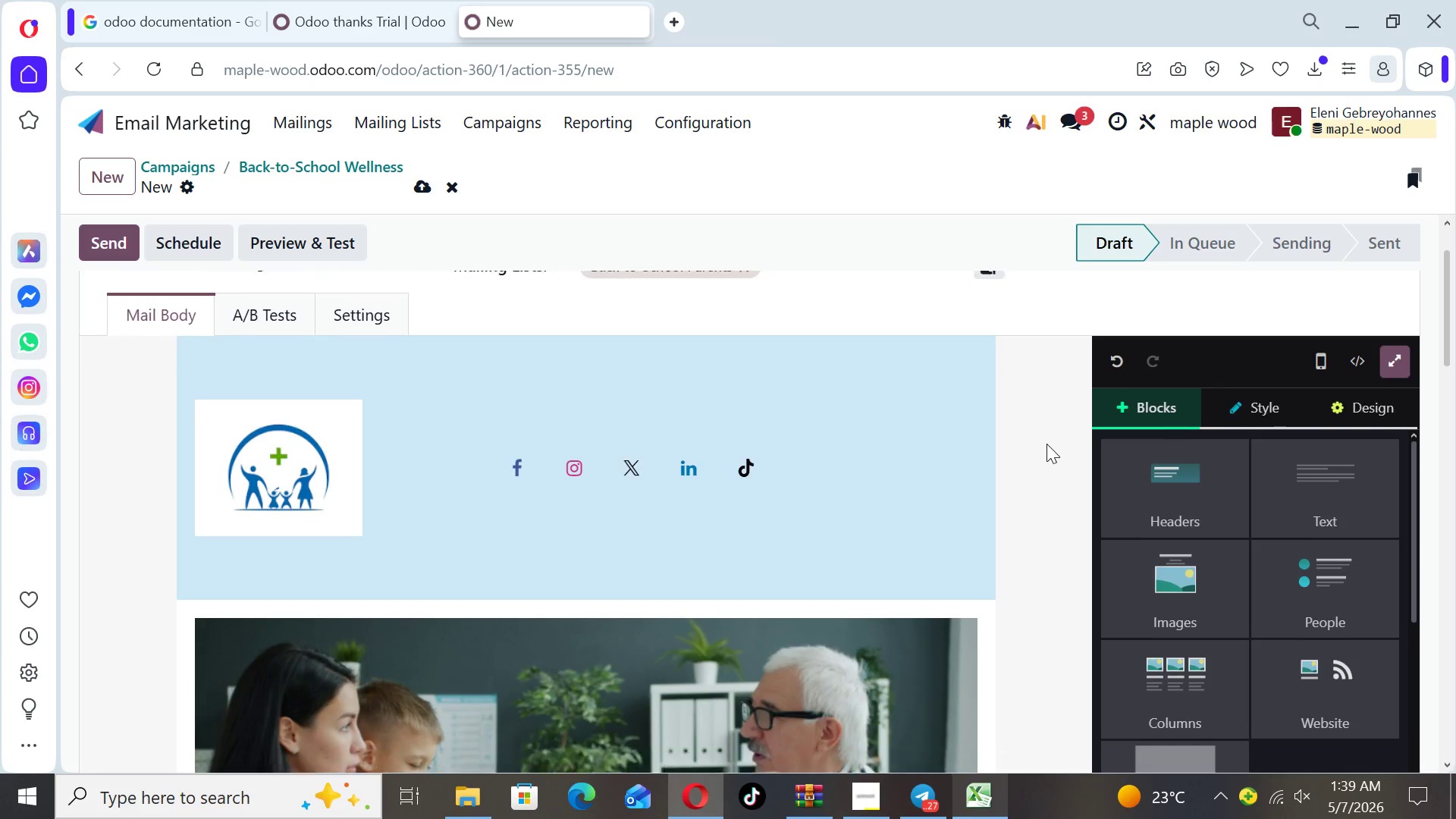 
key(ArrowDown)
 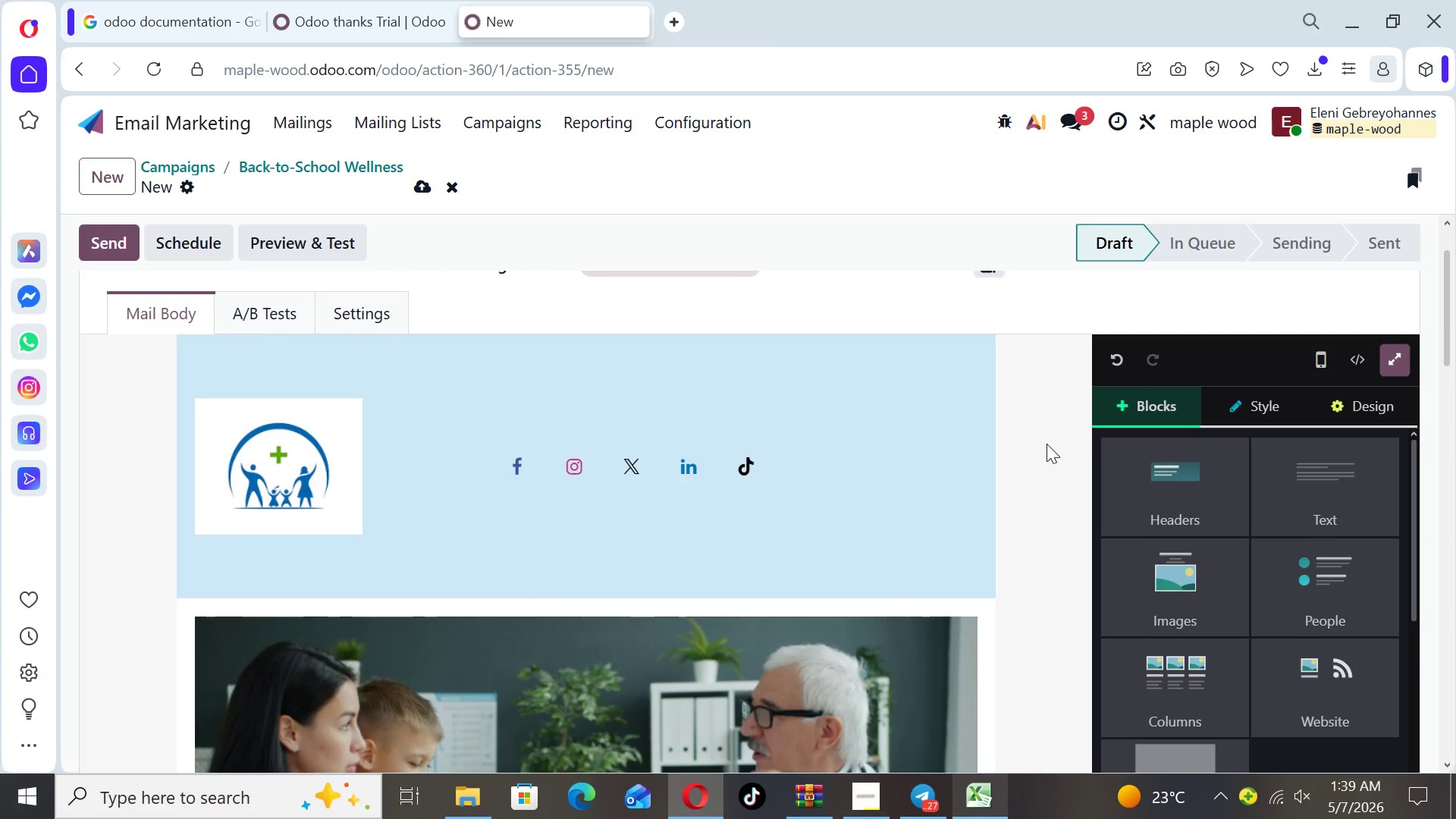 
key(ArrowDown)
 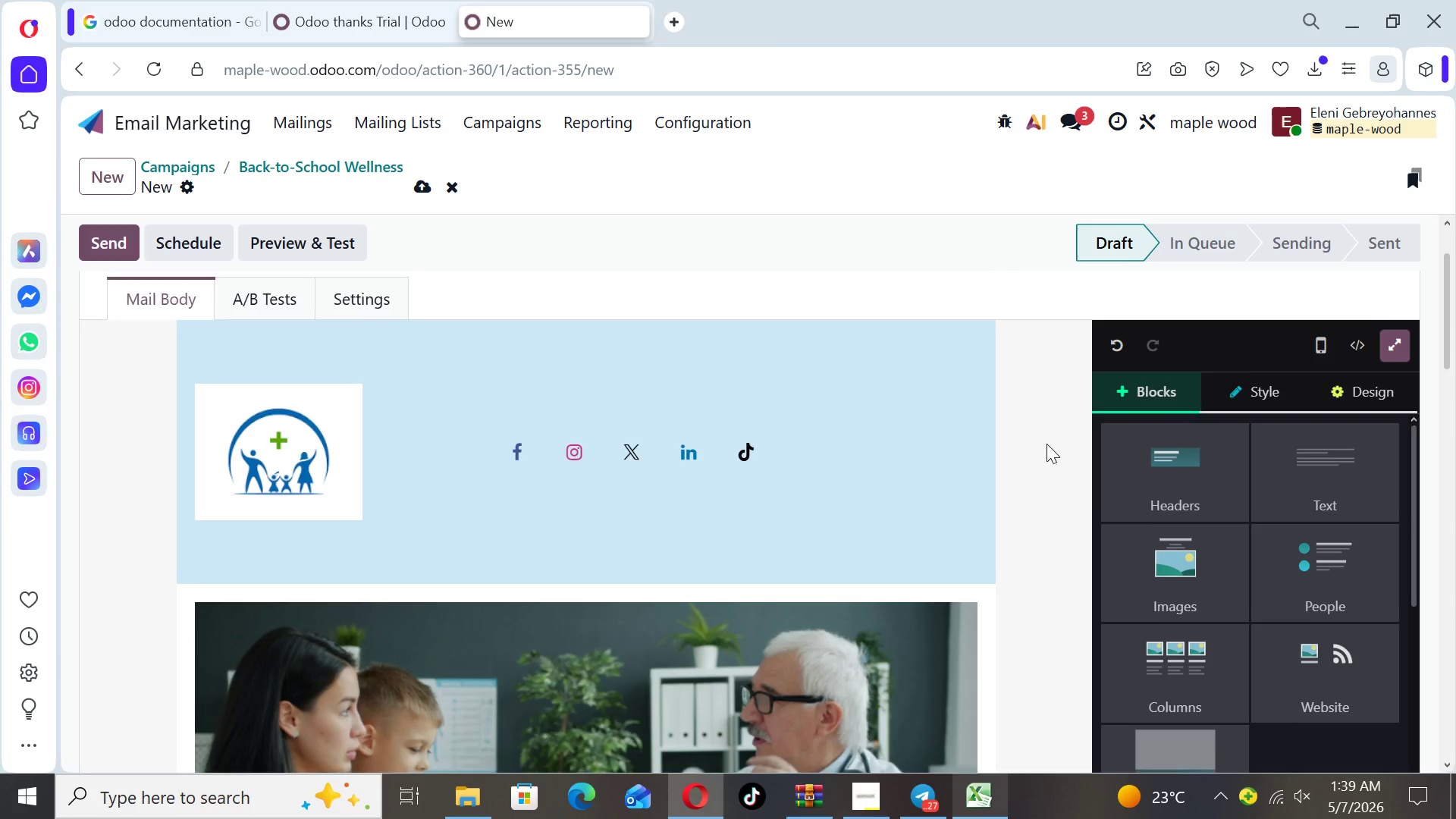 
key(ArrowDown)
 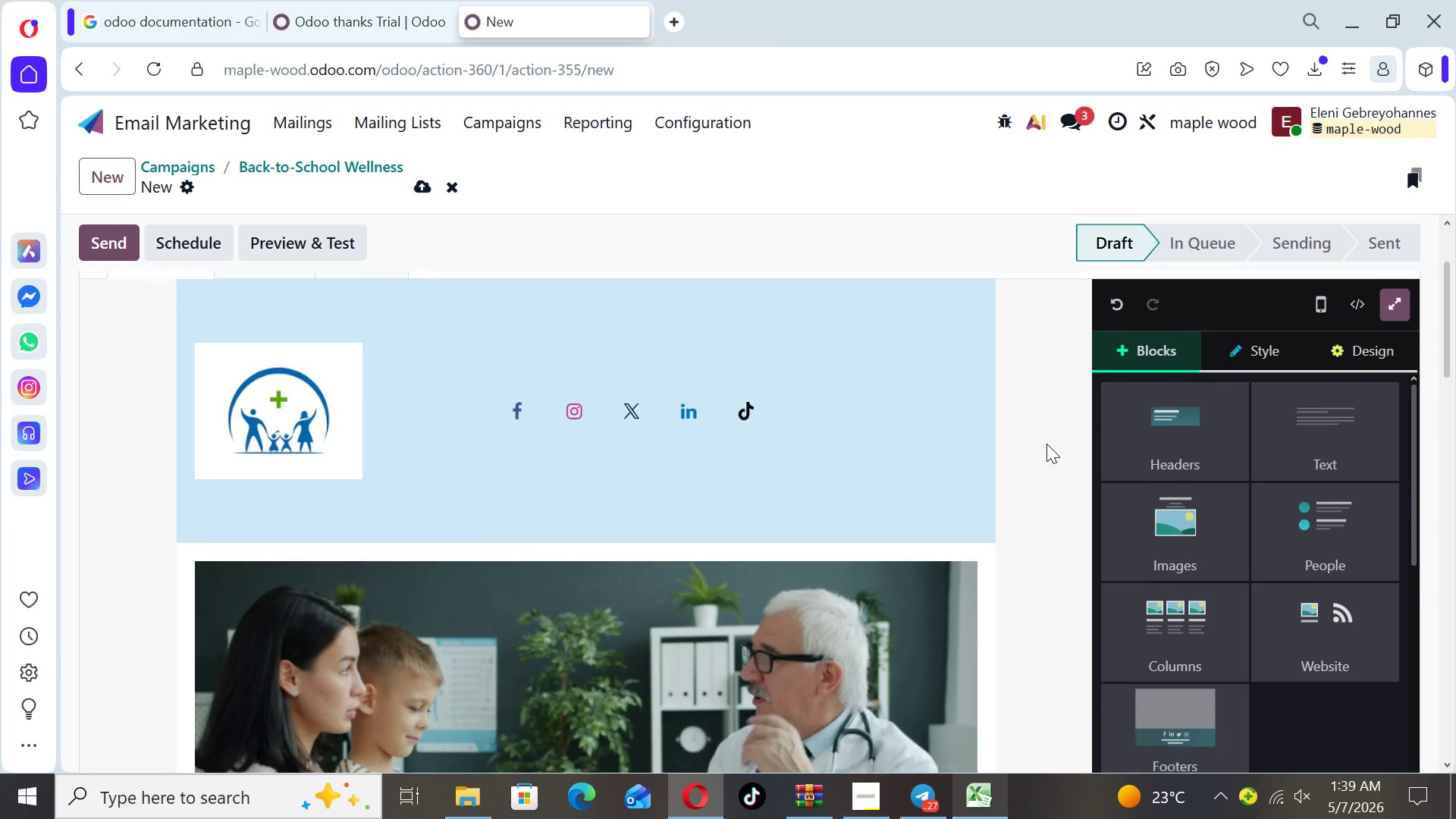 
hold_key(key=ArrowDown, duration=0.31)
 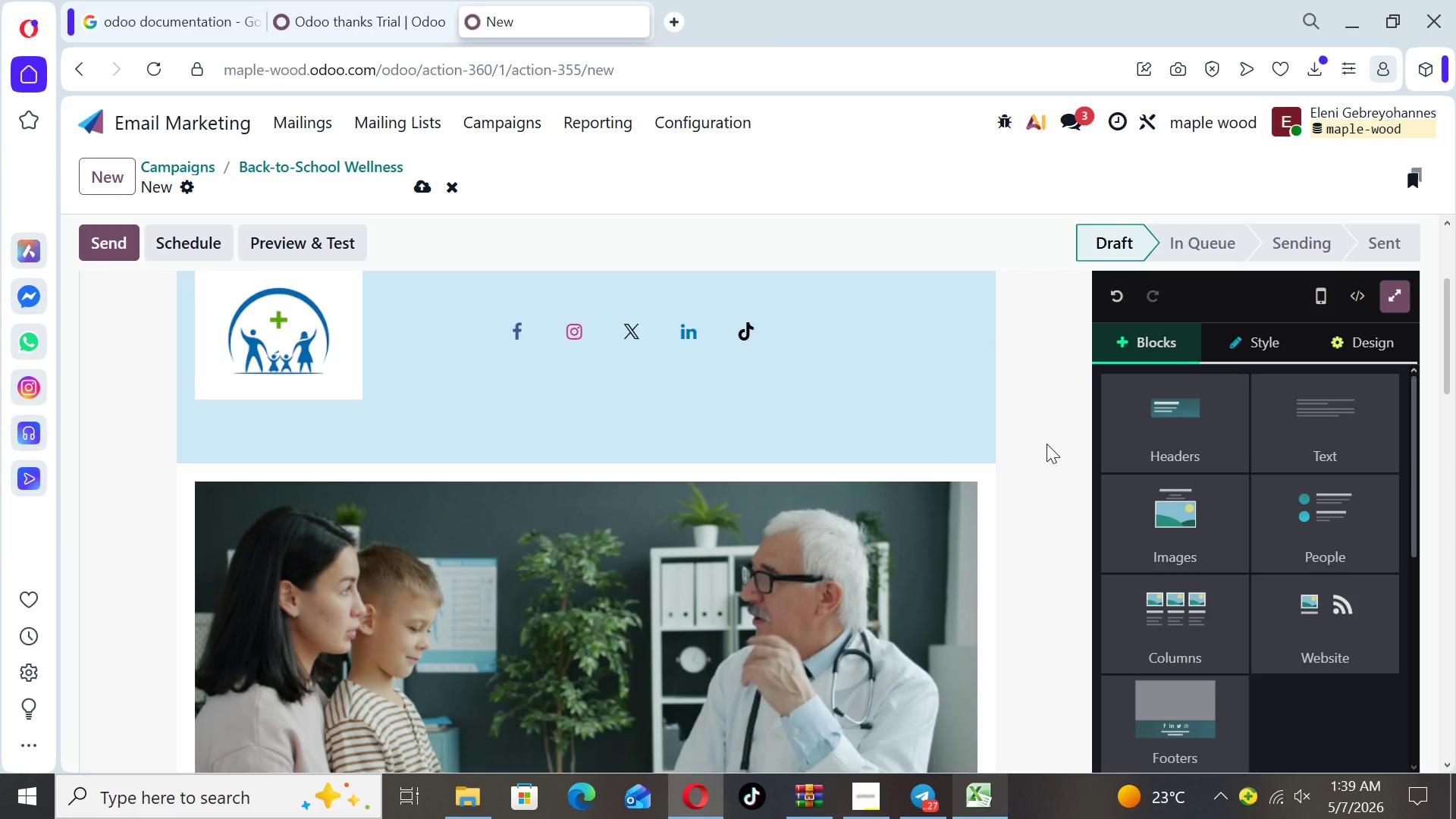 
key(ArrowUp)
 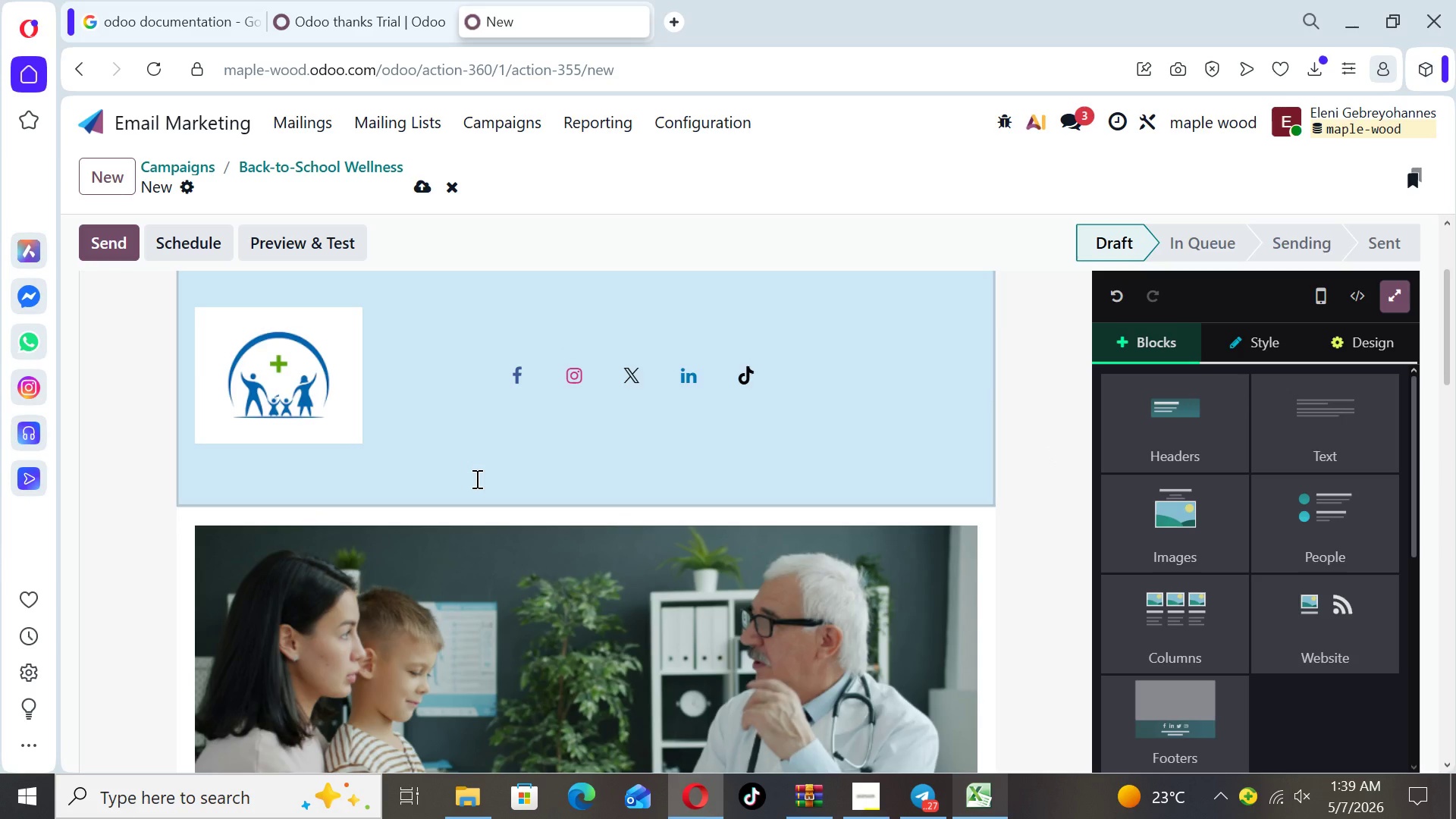 
wait(8.23)
 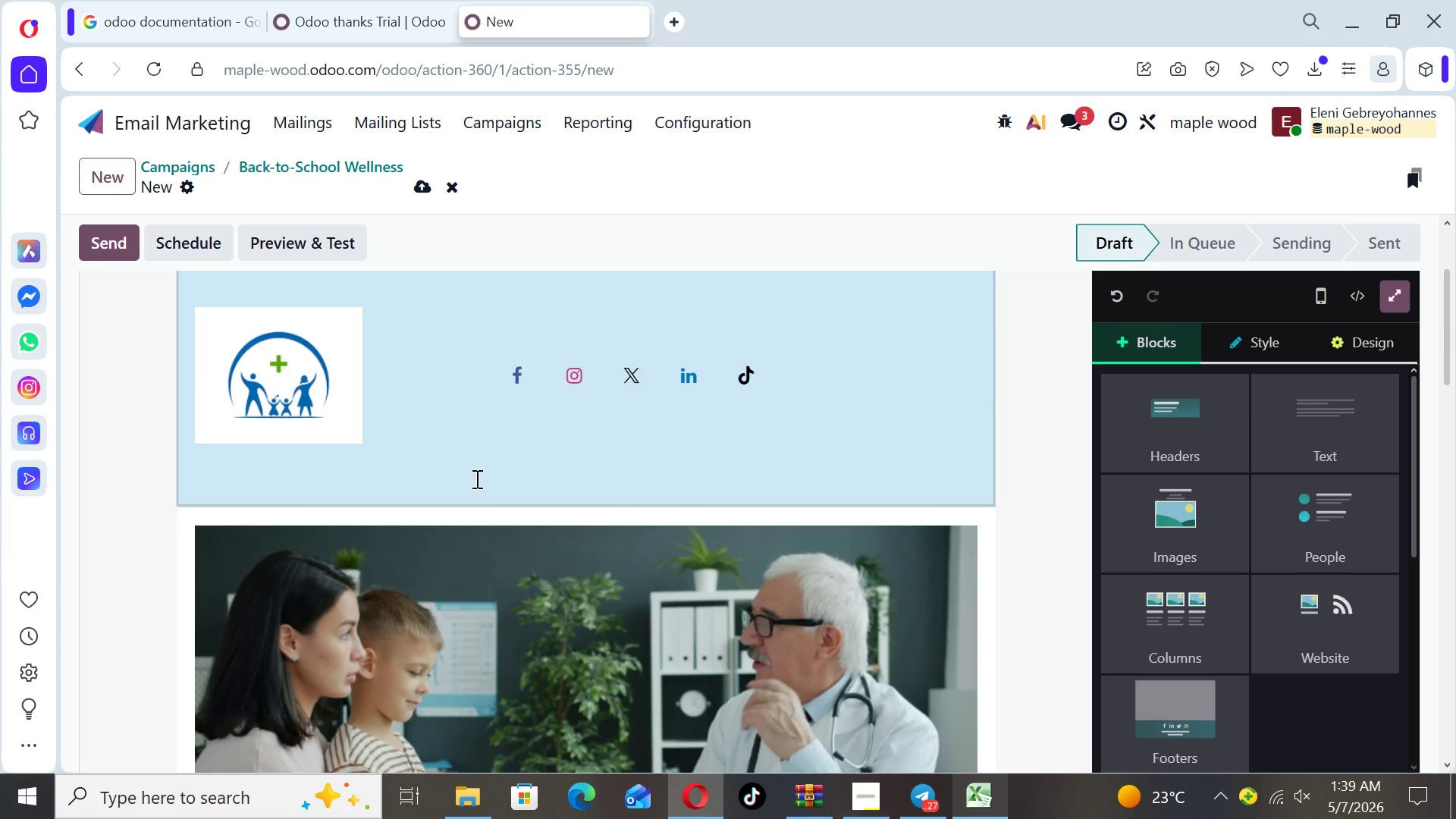 
left_click([1024, 453])
 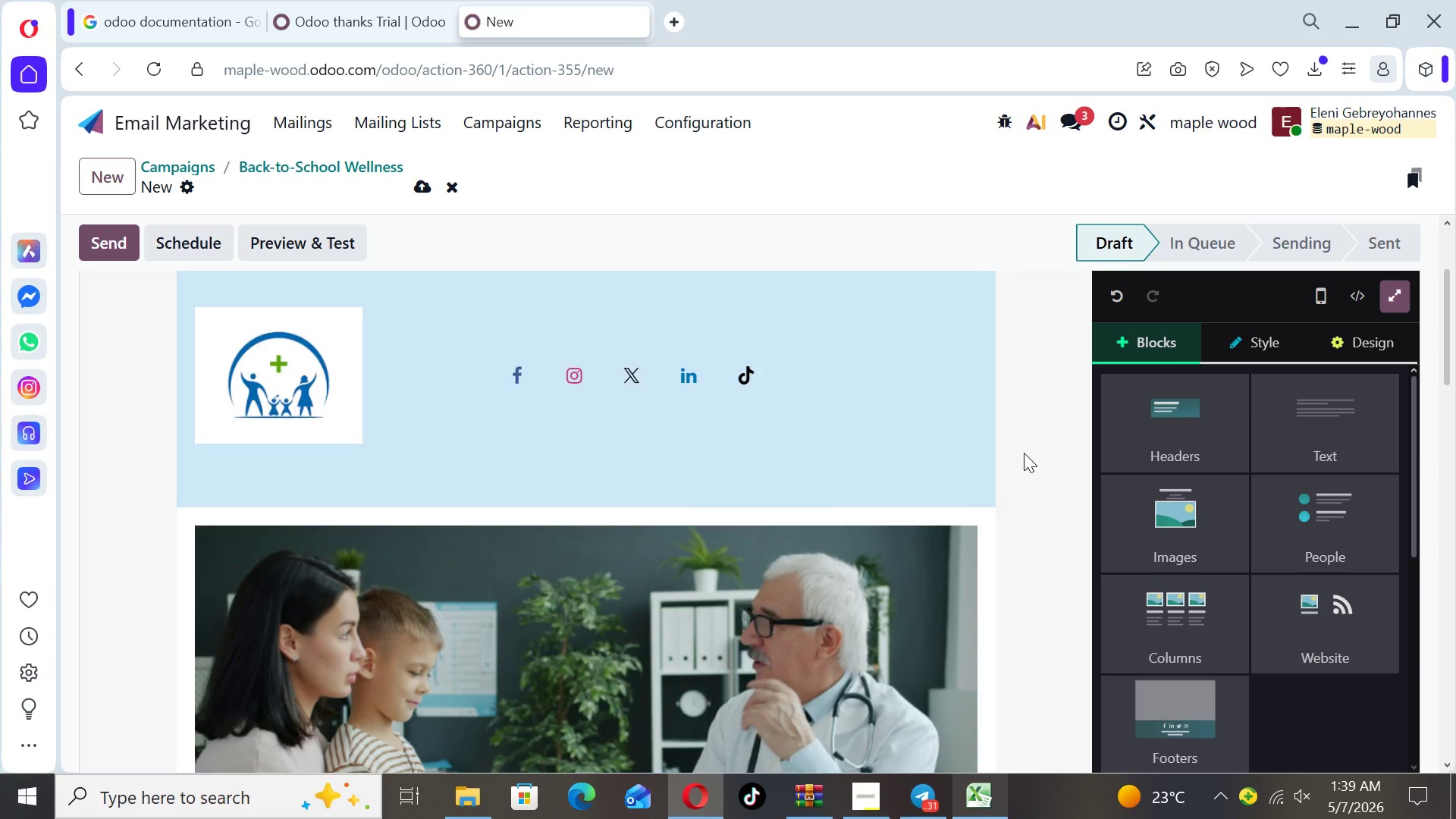 
key(ArrowDown)
 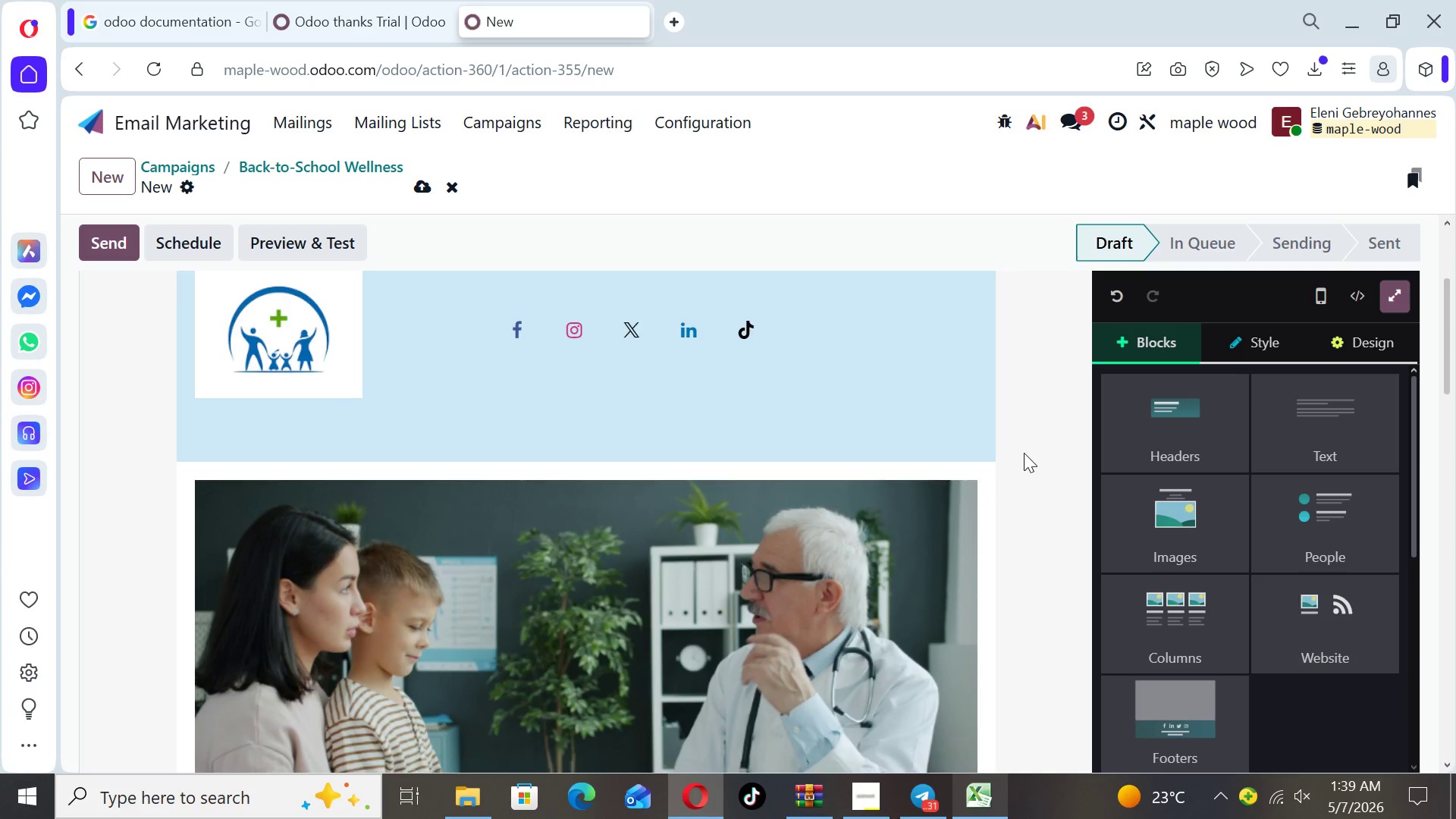 
key(ArrowDown)
 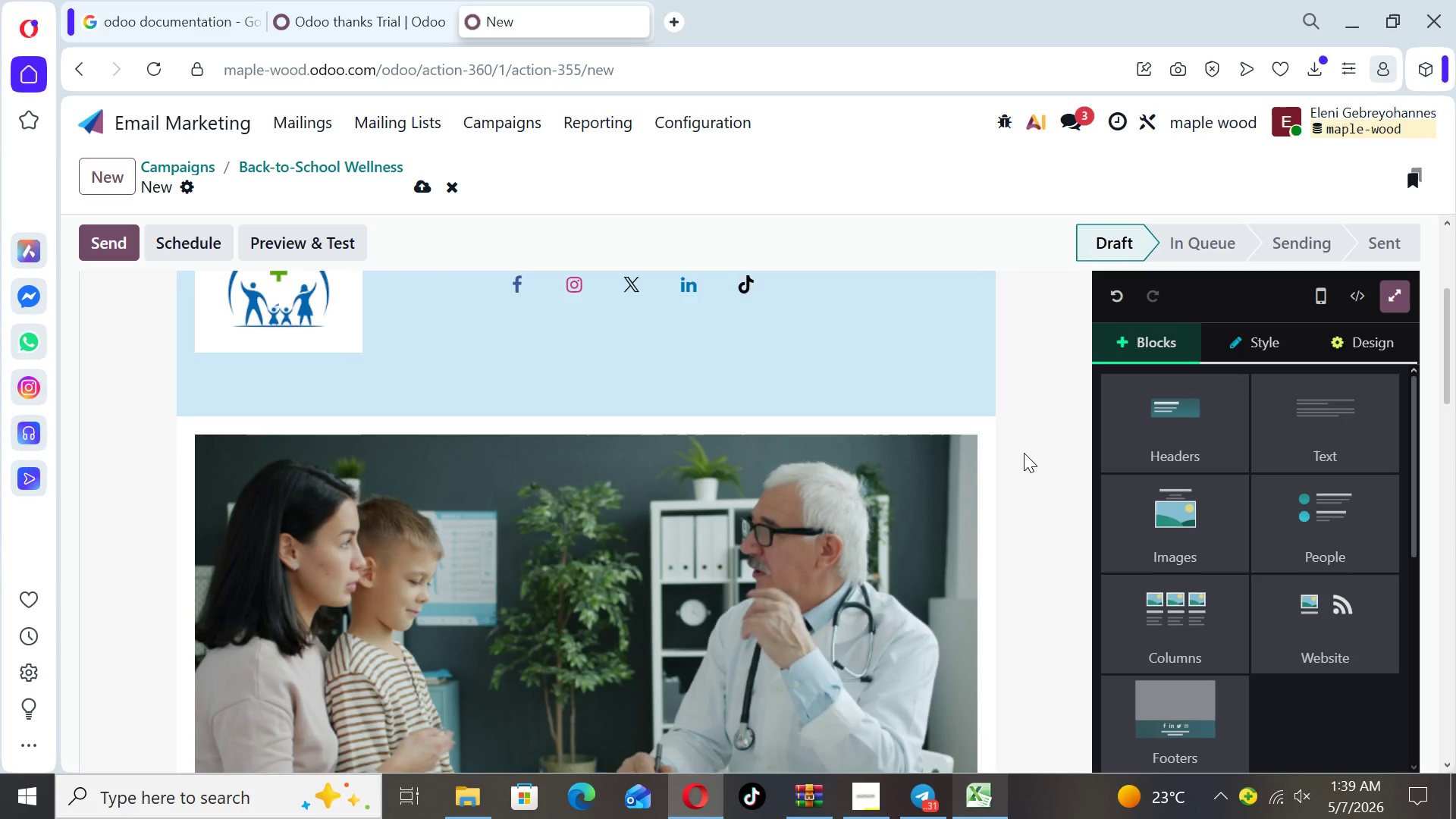 
key(ArrowDown)
 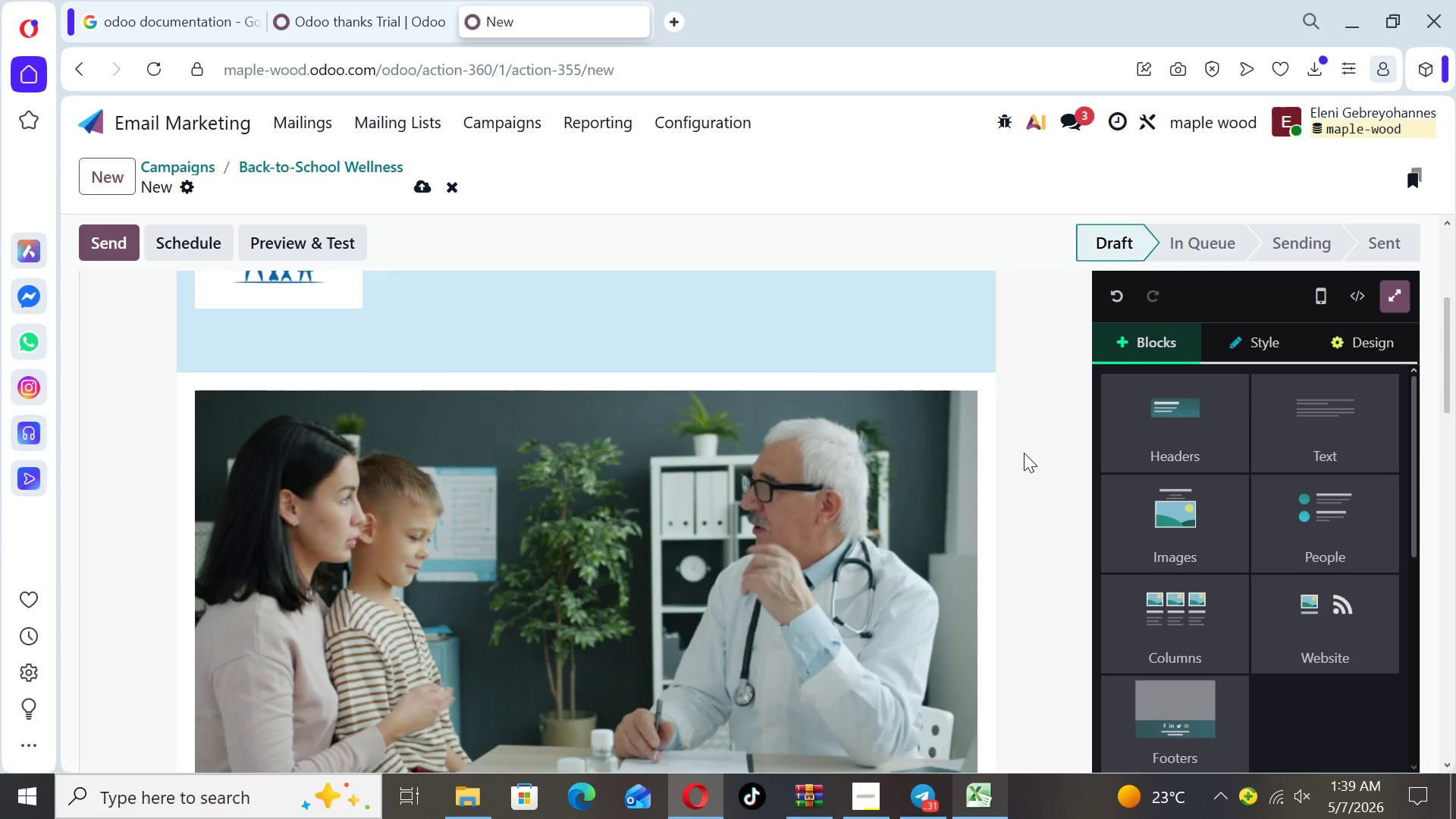 
key(ArrowDown)
 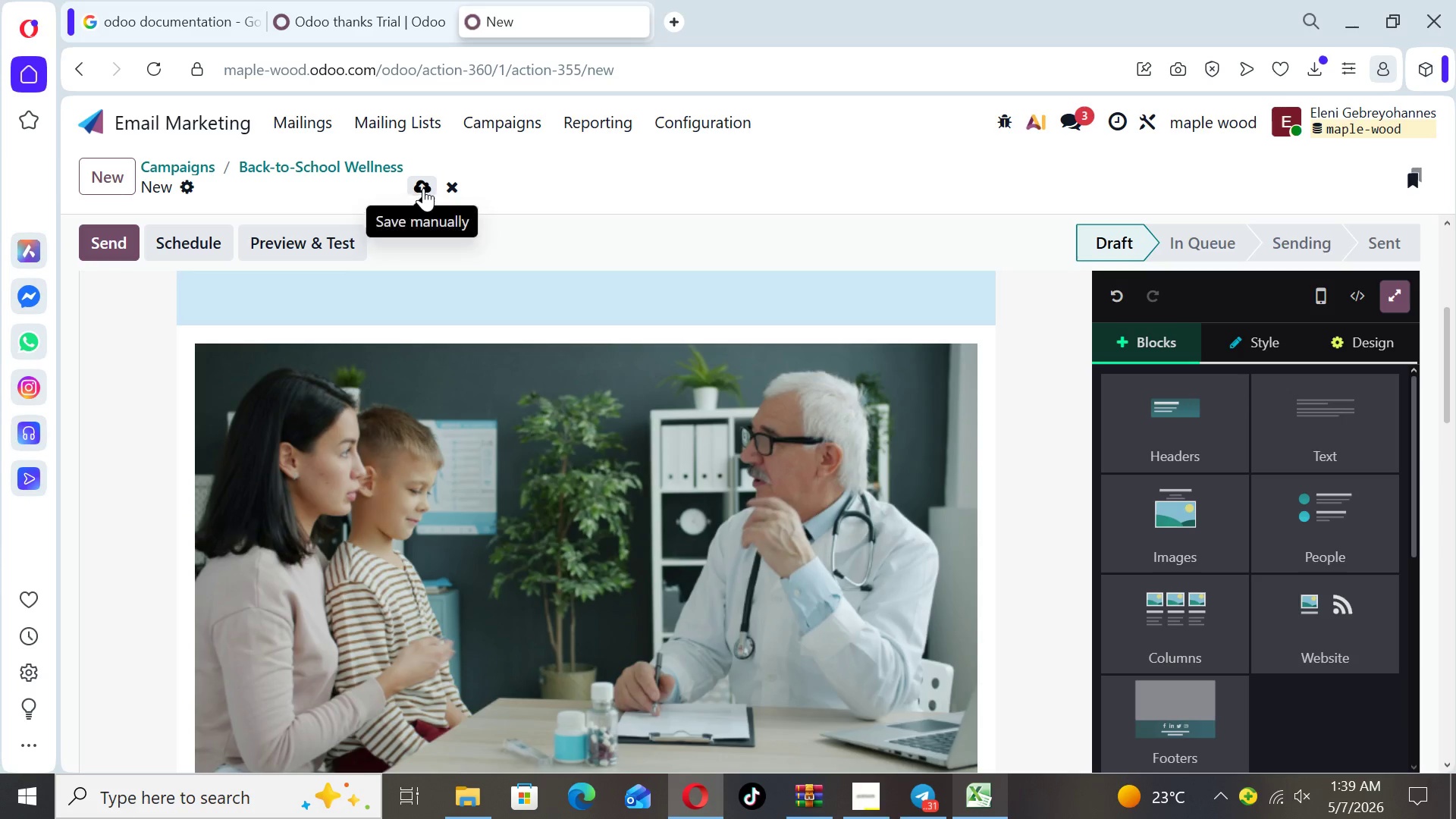 
left_click([423, 188])
 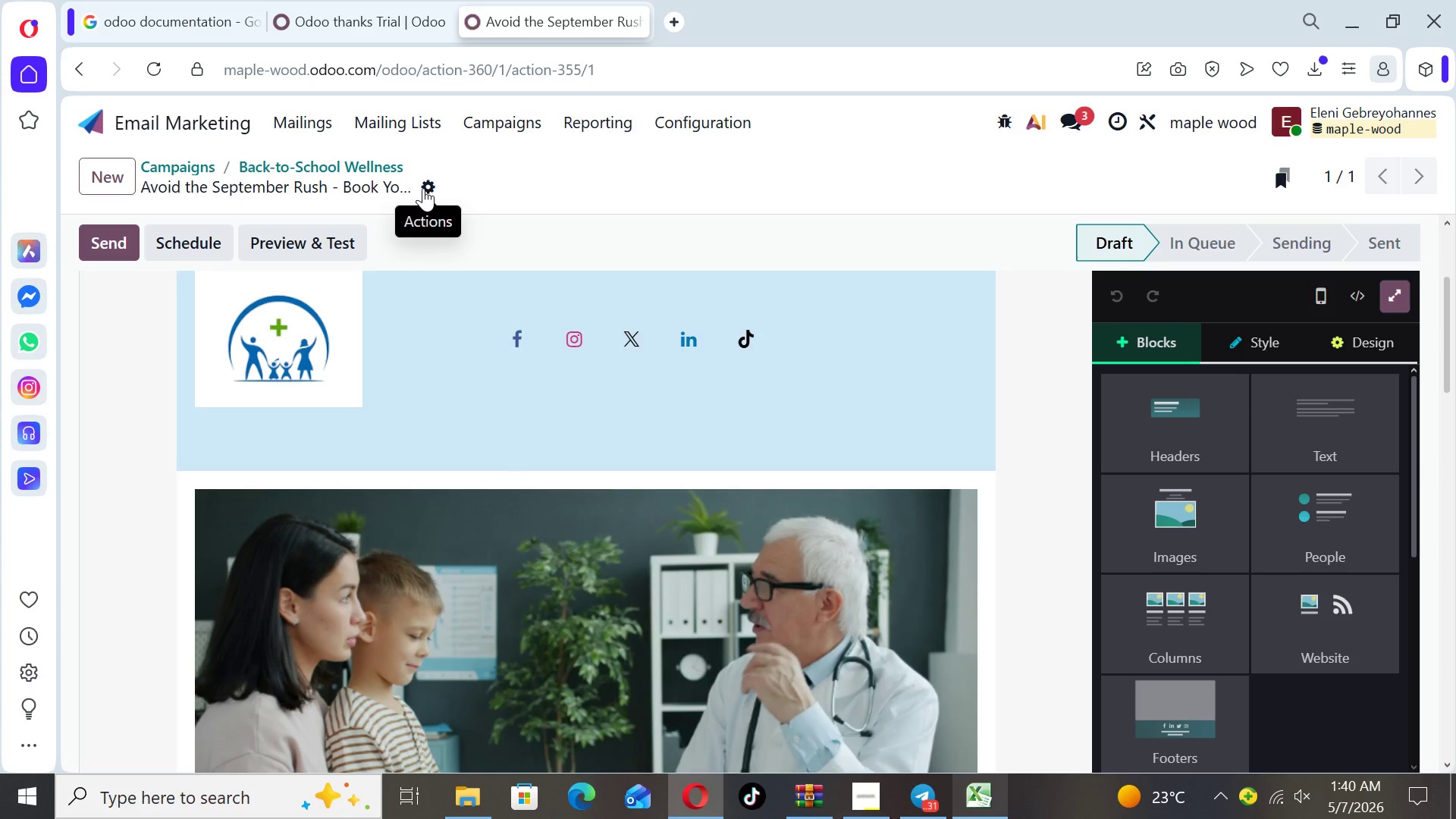 
wait(29.59)
 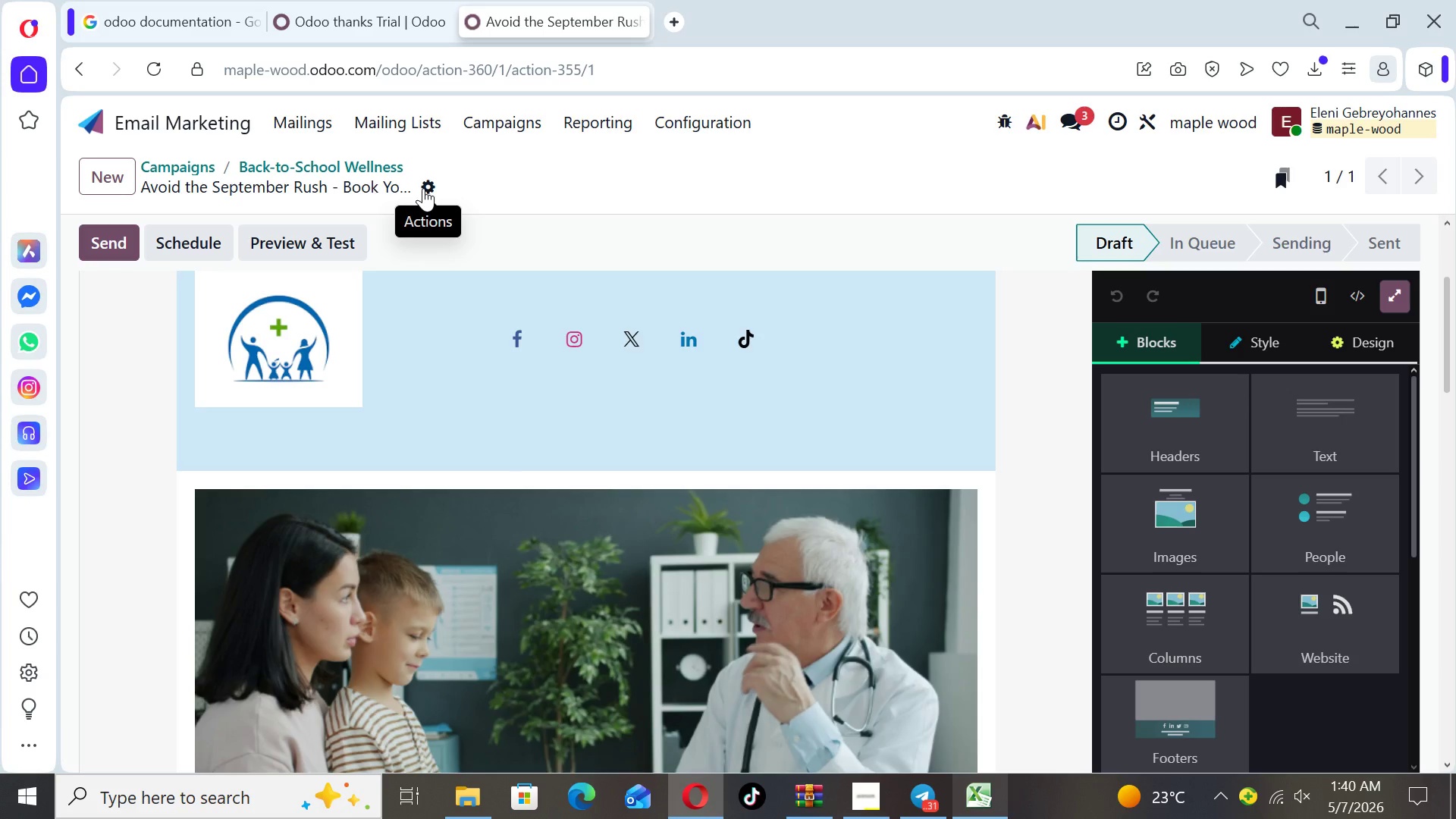 
left_click([1056, 420])
 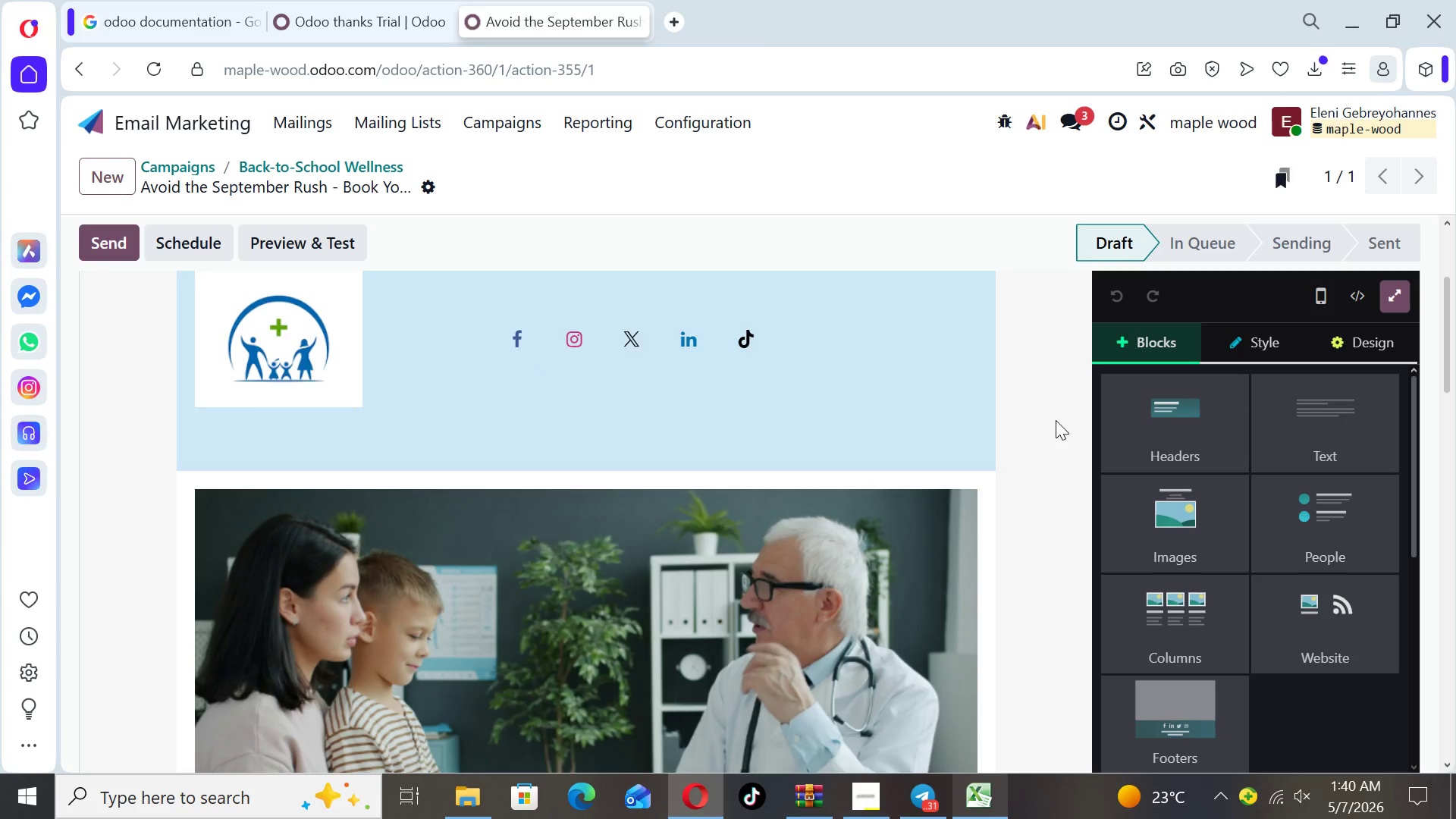 
key(ArrowUp)
 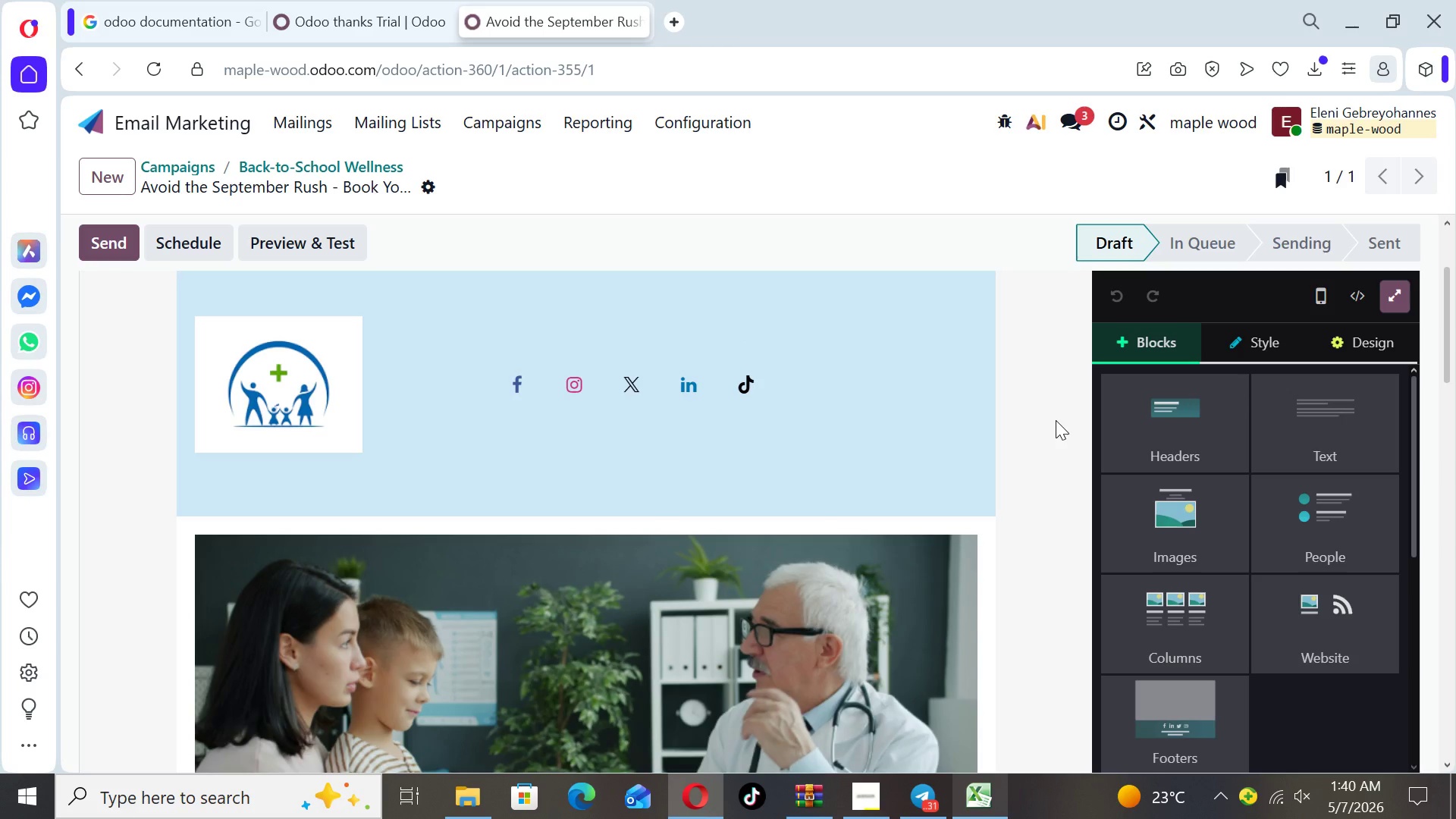 
key(ArrowDown)
 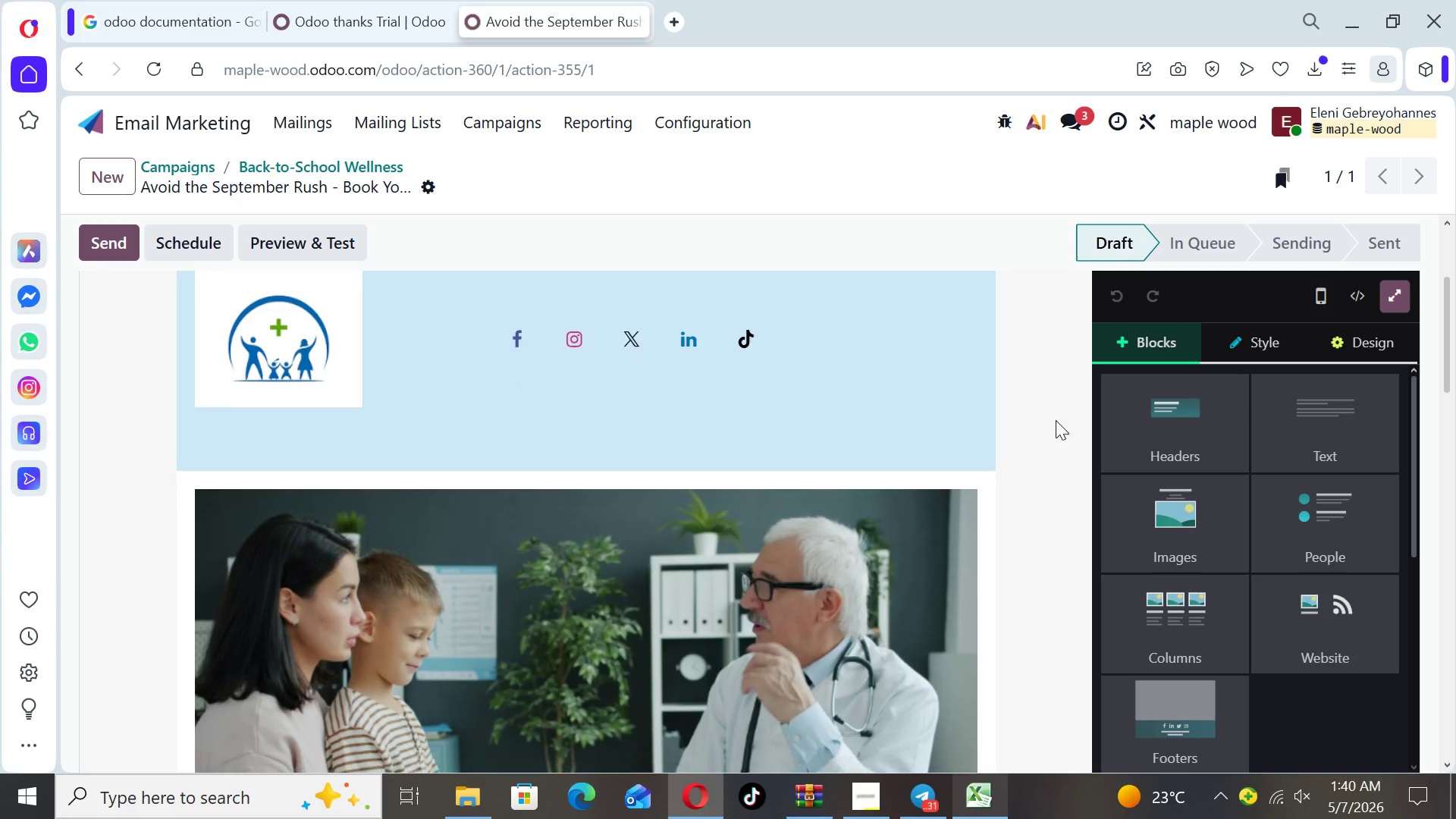 
key(ArrowDown)
 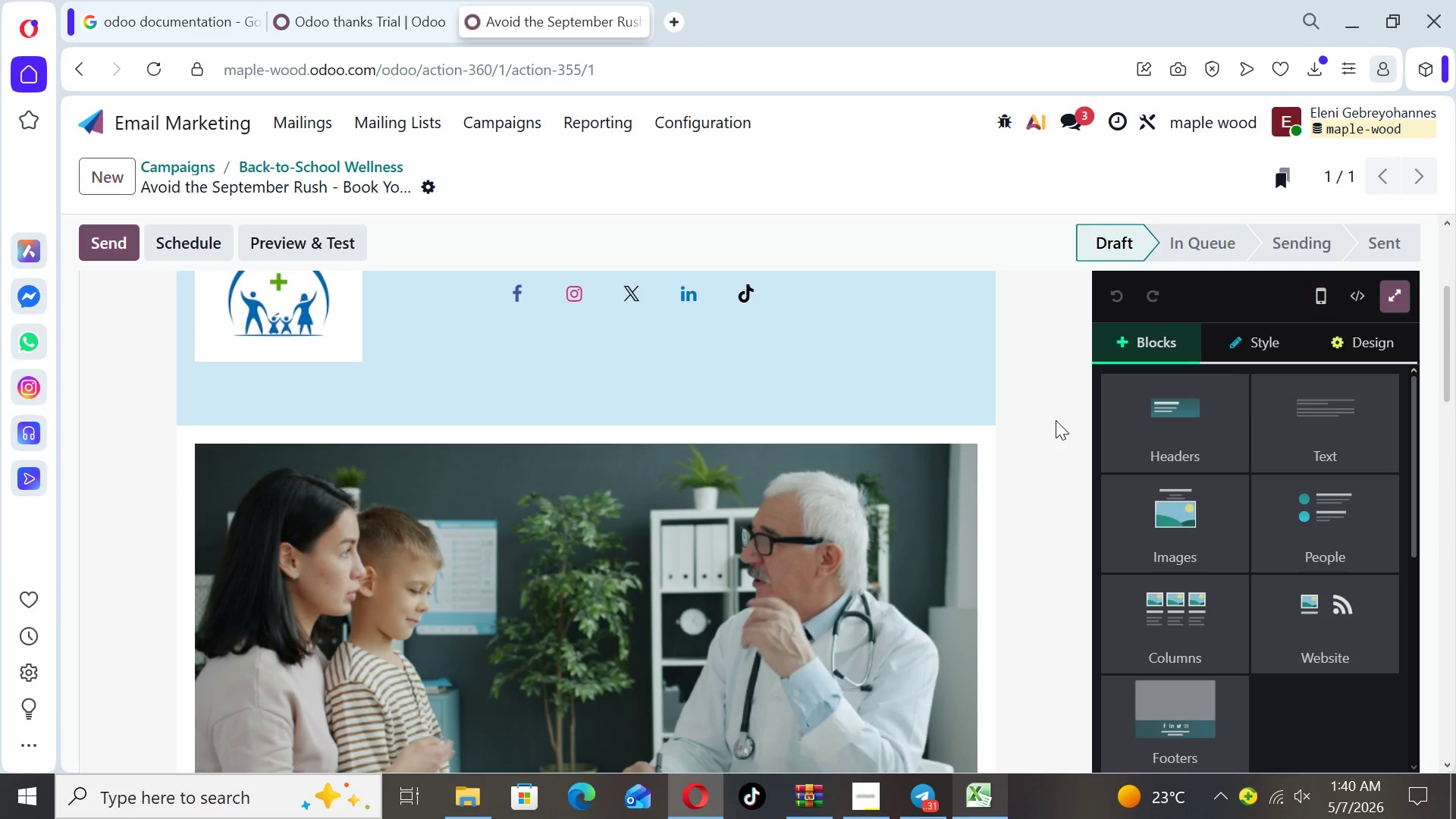 
key(ArrowDown)
 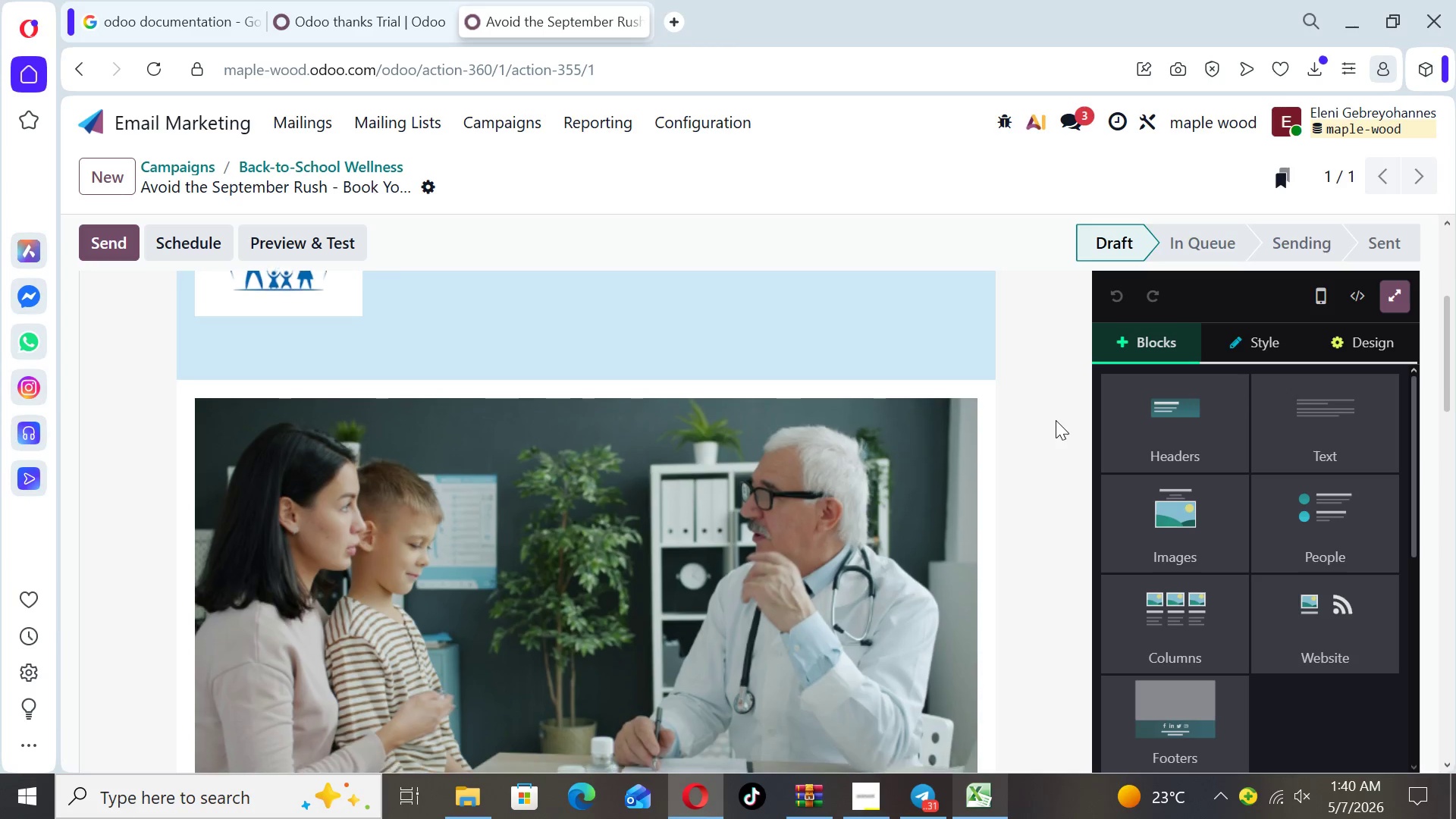 
key(ArrowDown)
 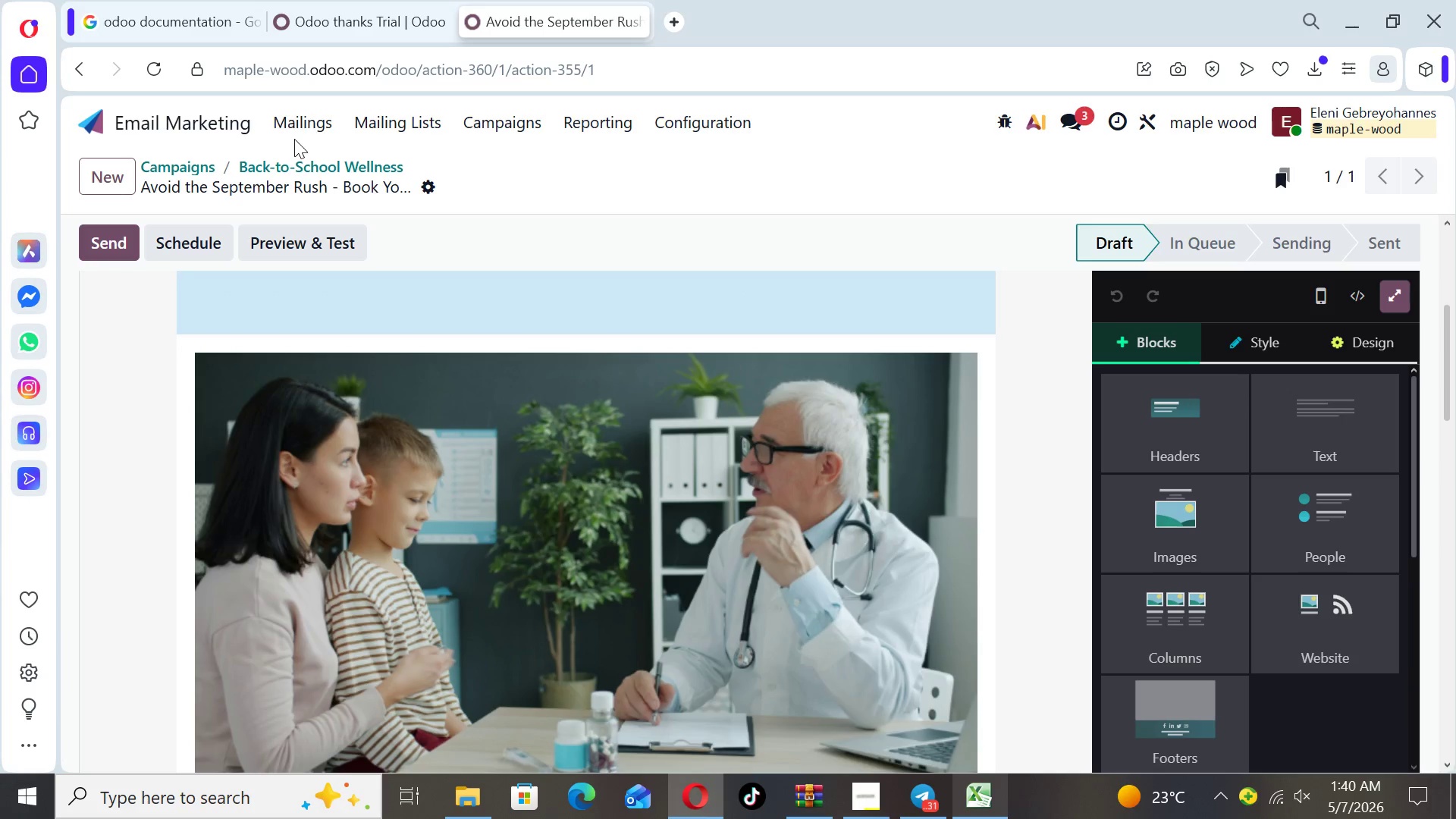 
left_click([297, 121])
 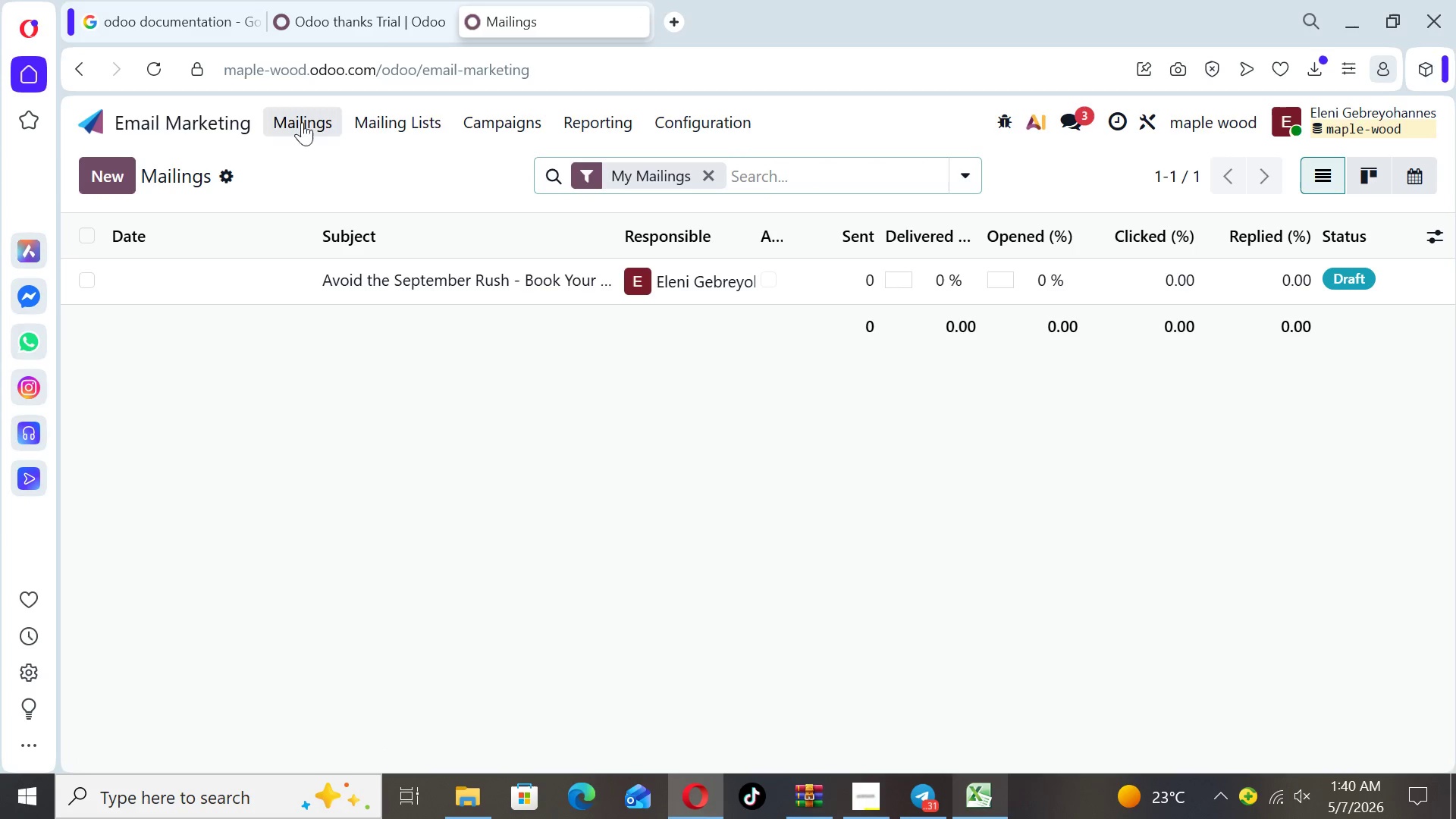 